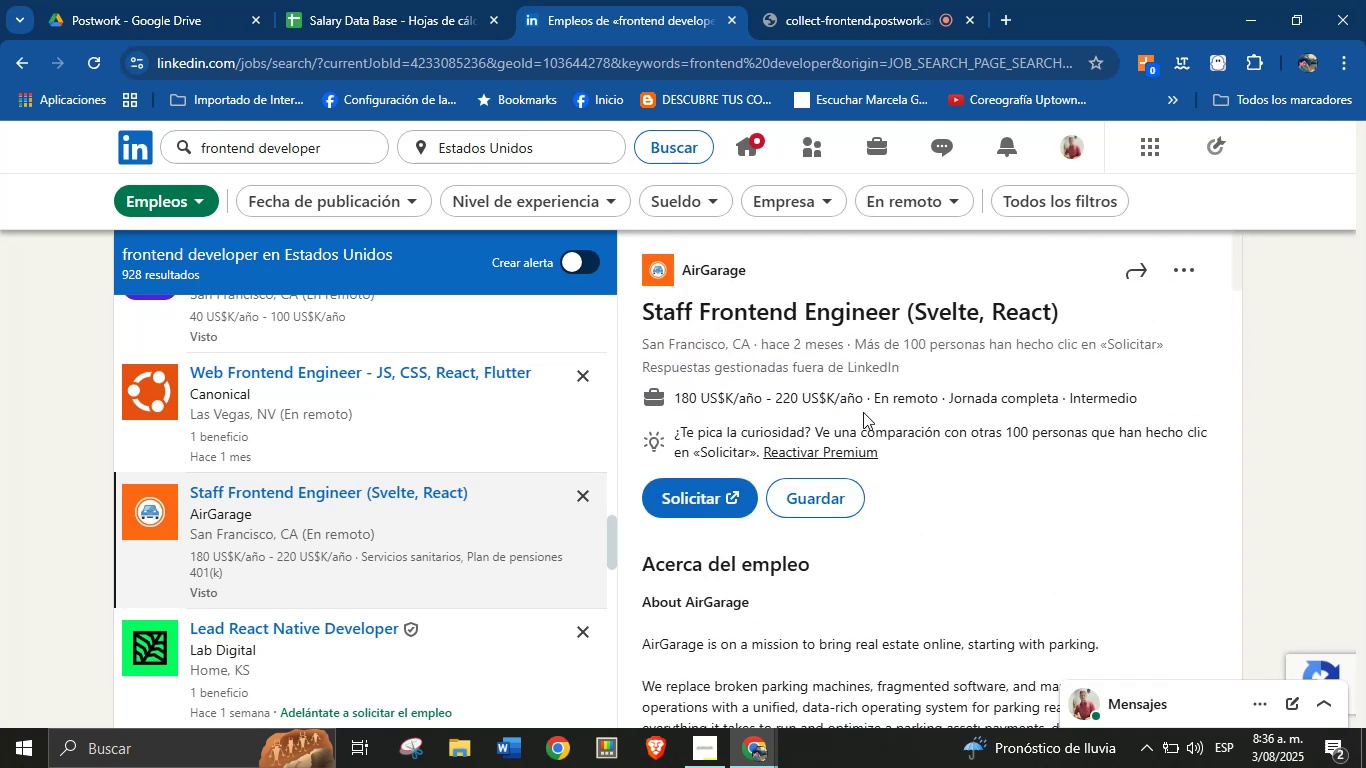 
left_click_drag(start_coordinate=[861, 401], to_coordinate=[675, 399])
 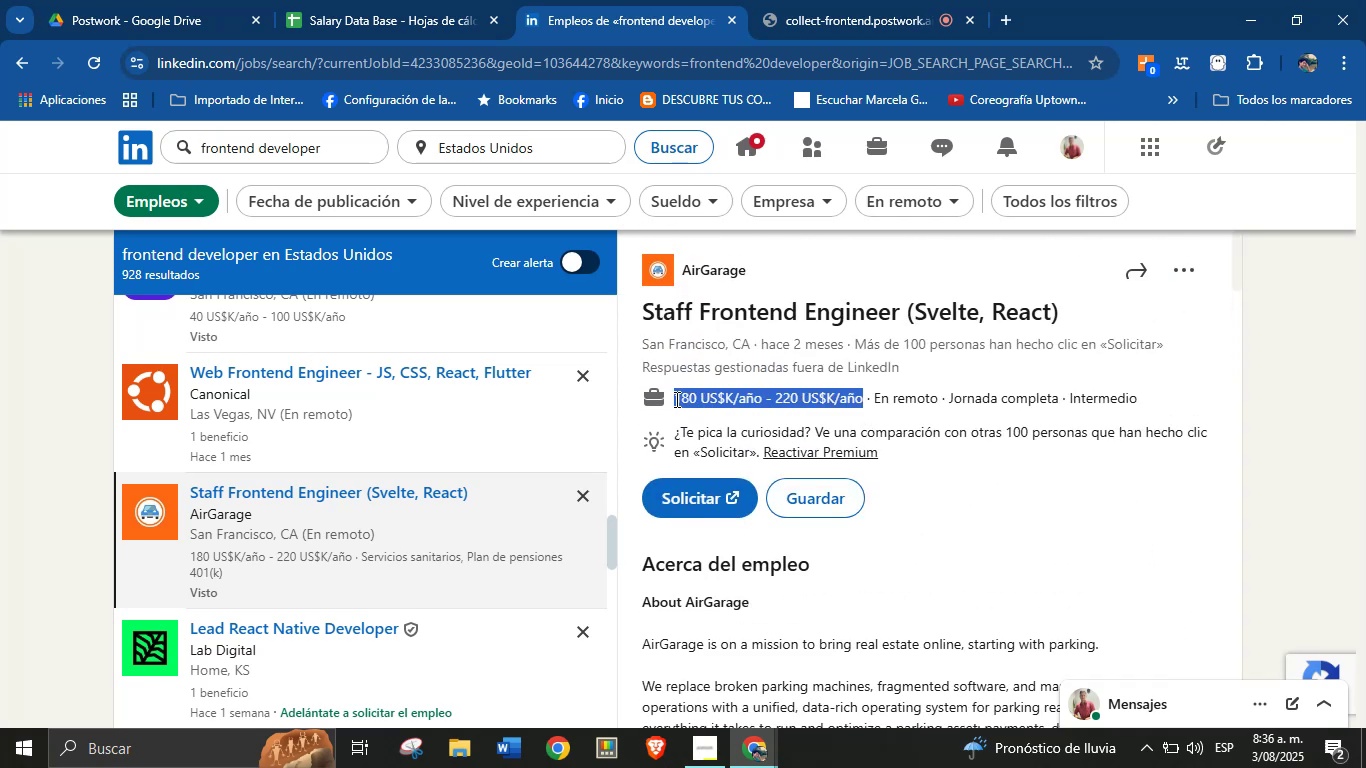 
key(Alt+Control+ControlLeft)
 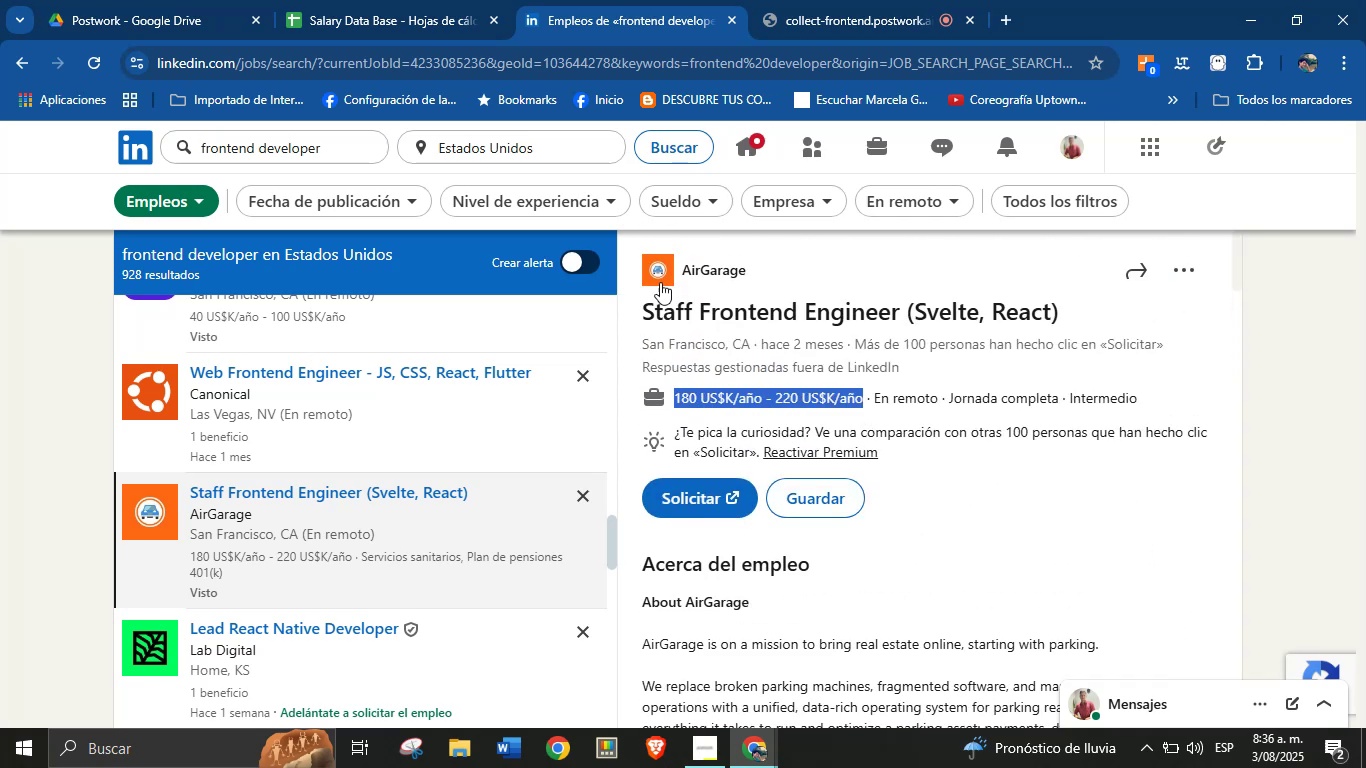 
key(Alt+AltLeft)
 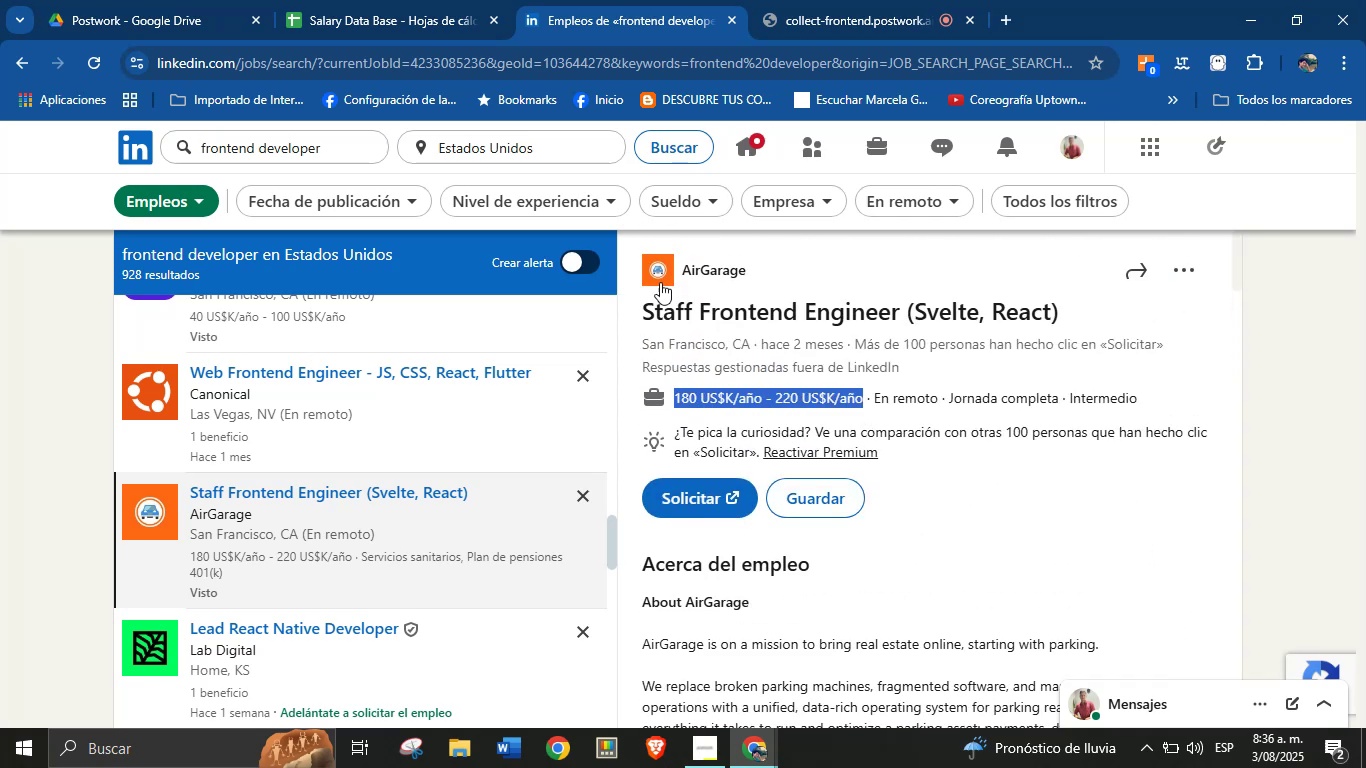 
key(Alt+Control+C)
 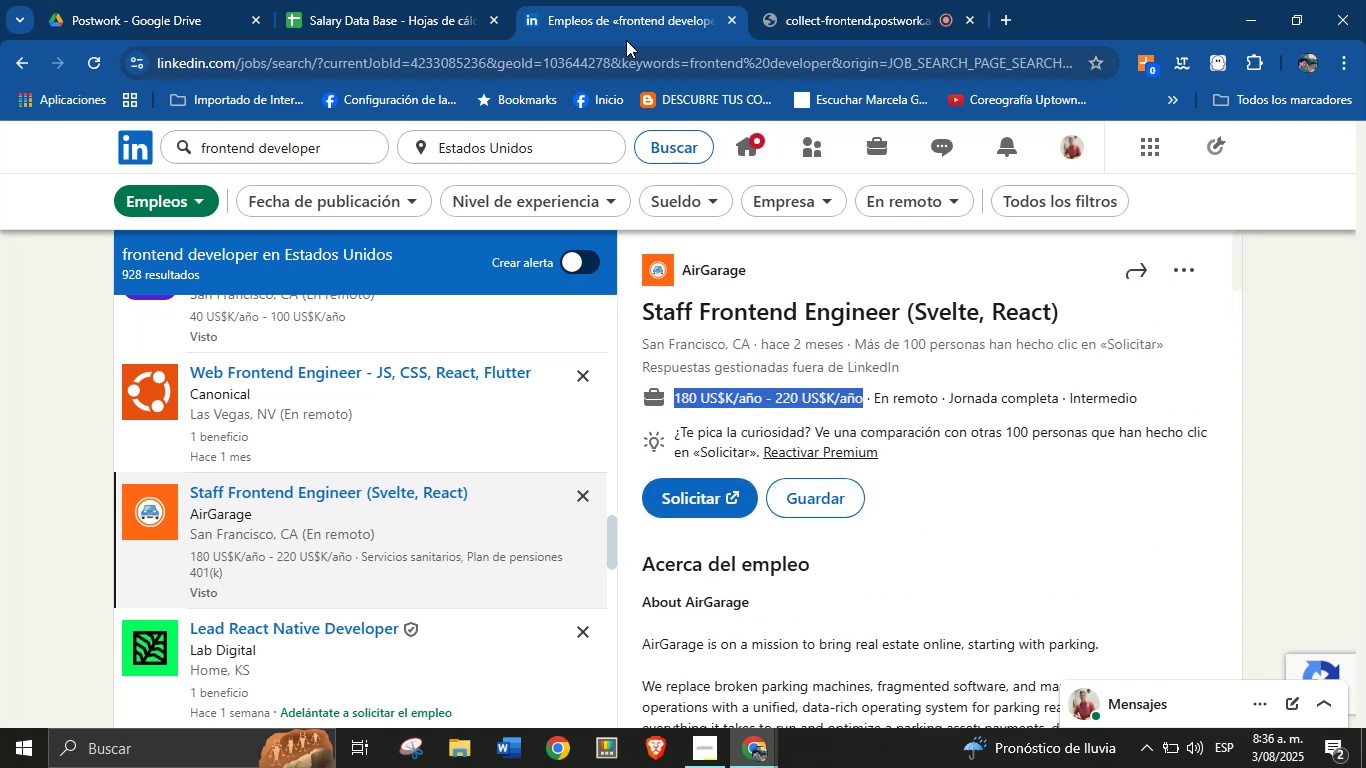 
left_click([381, 0])
 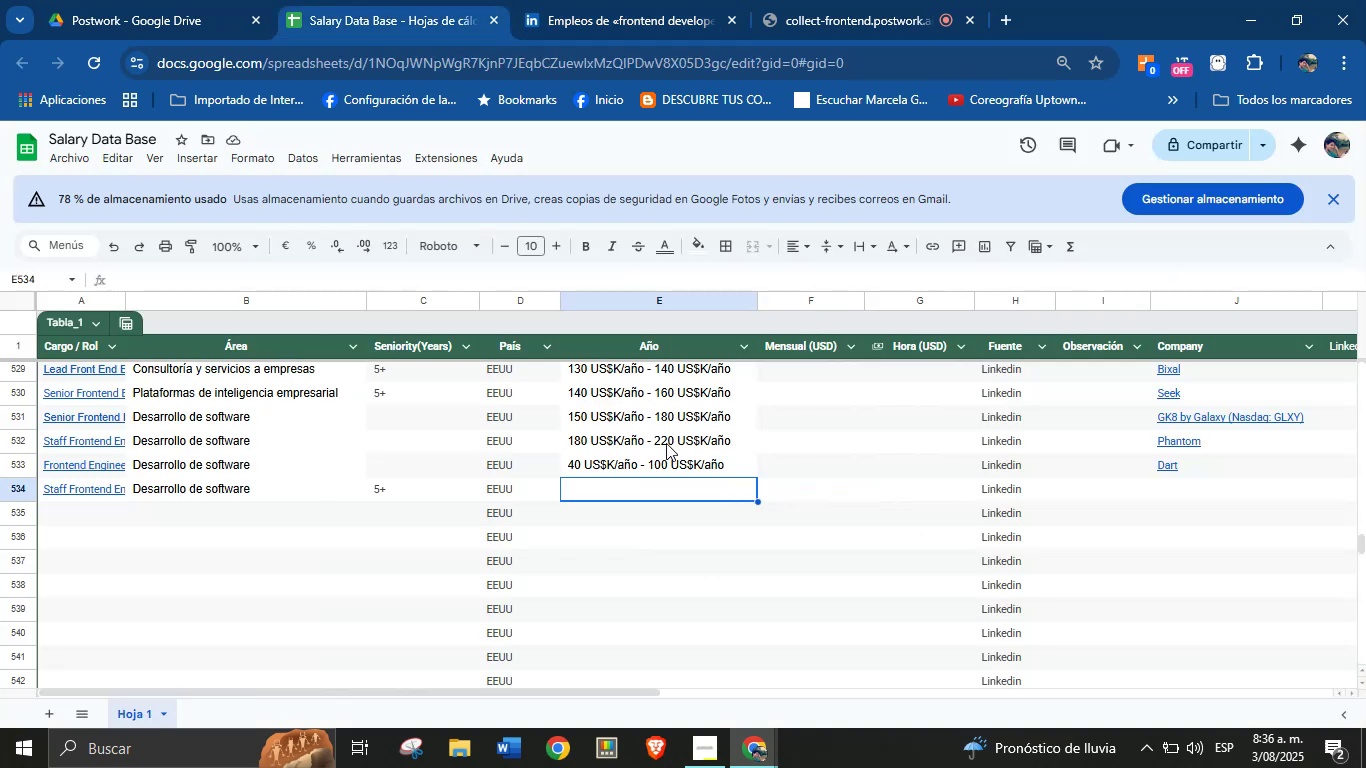 
key(Control+ControlLeft)
 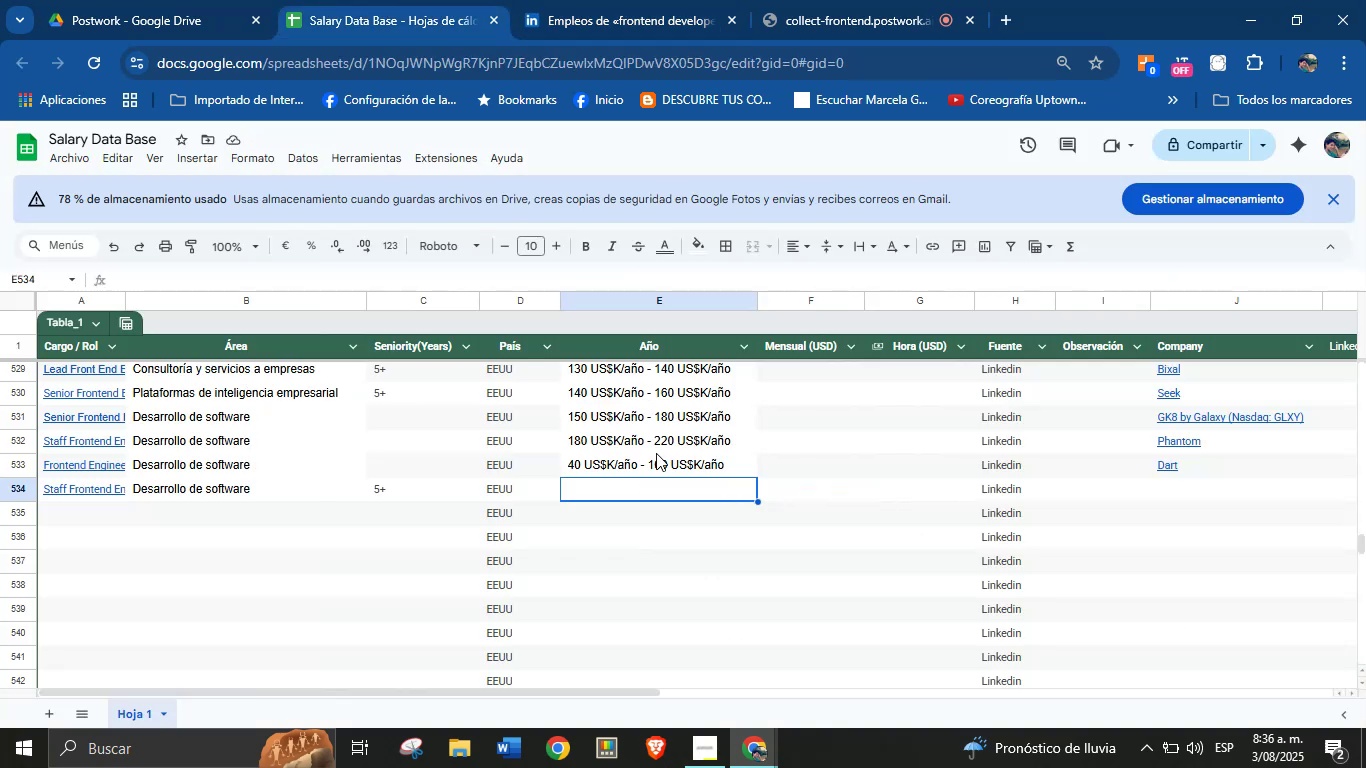 
key(Break)
 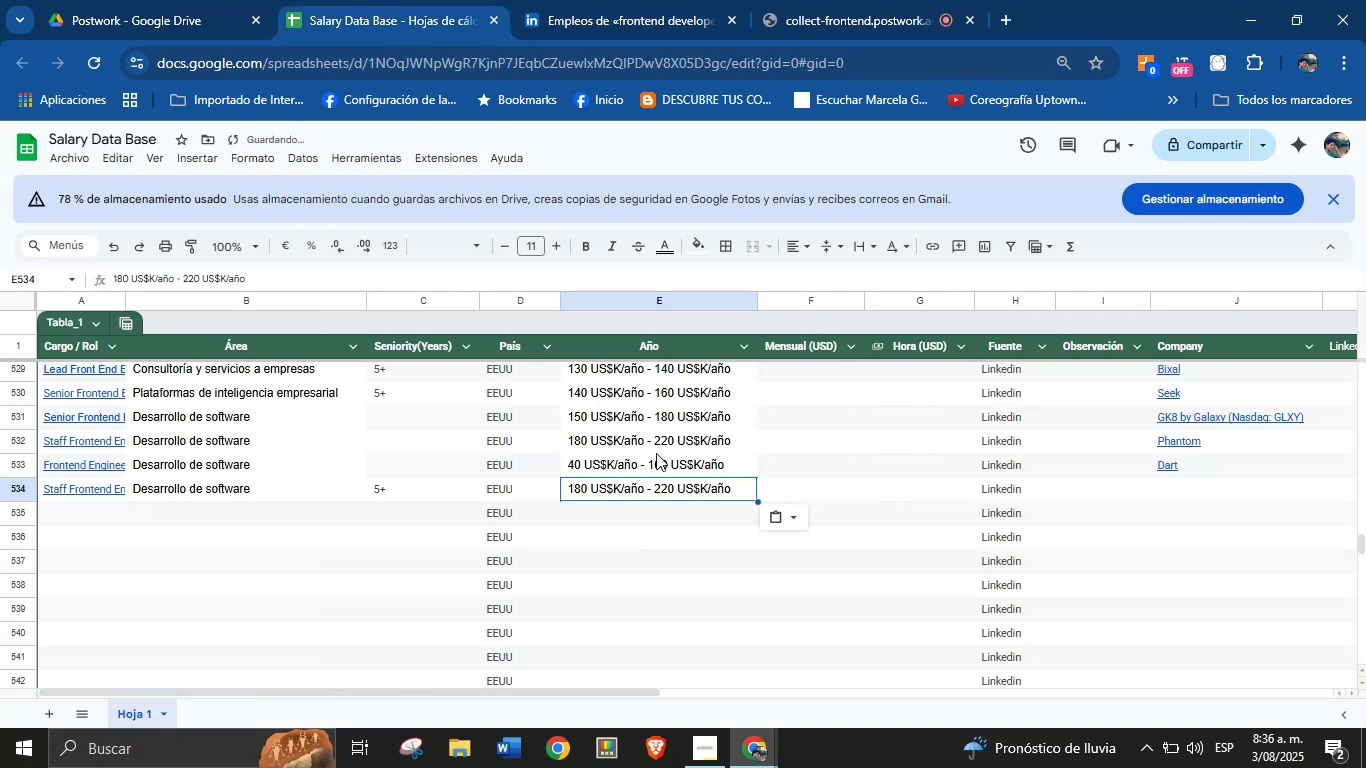 
key(Control+V)
 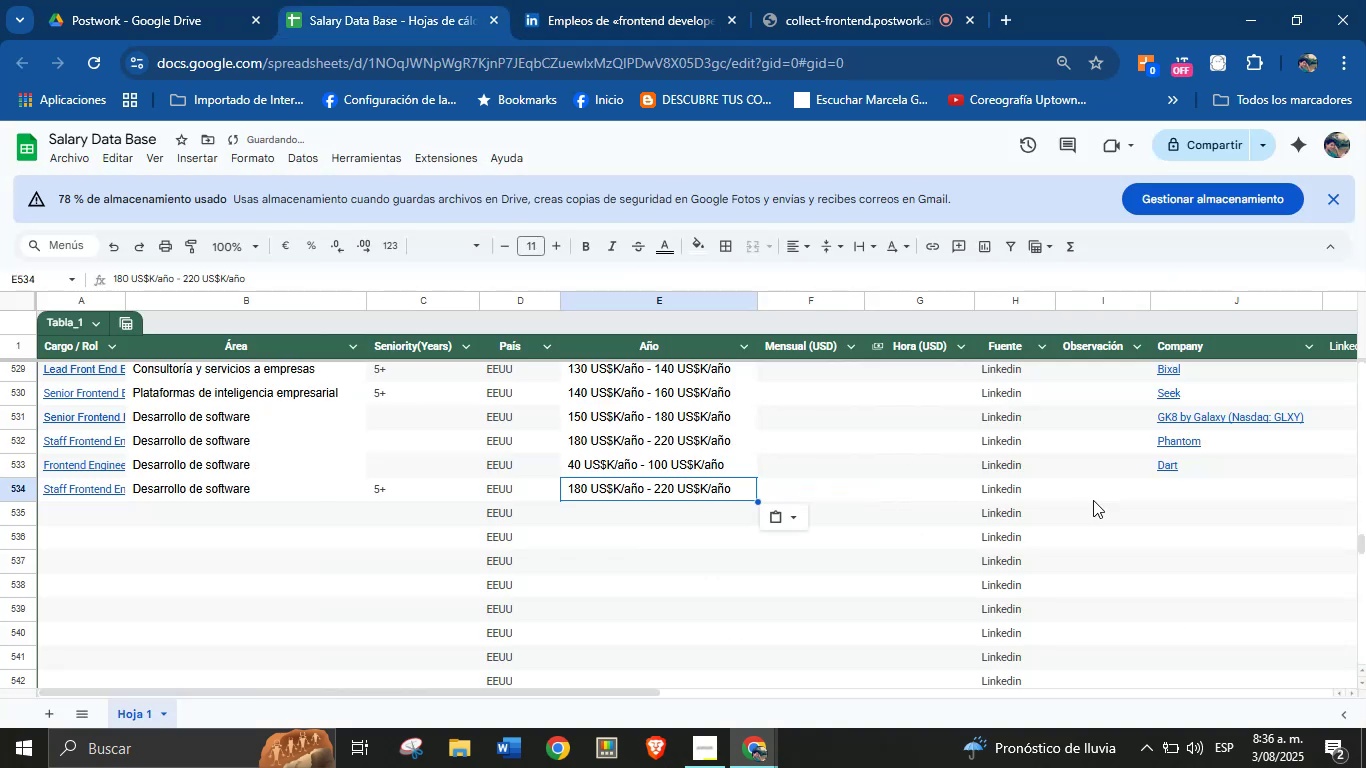 
left_click([1177, 496])
 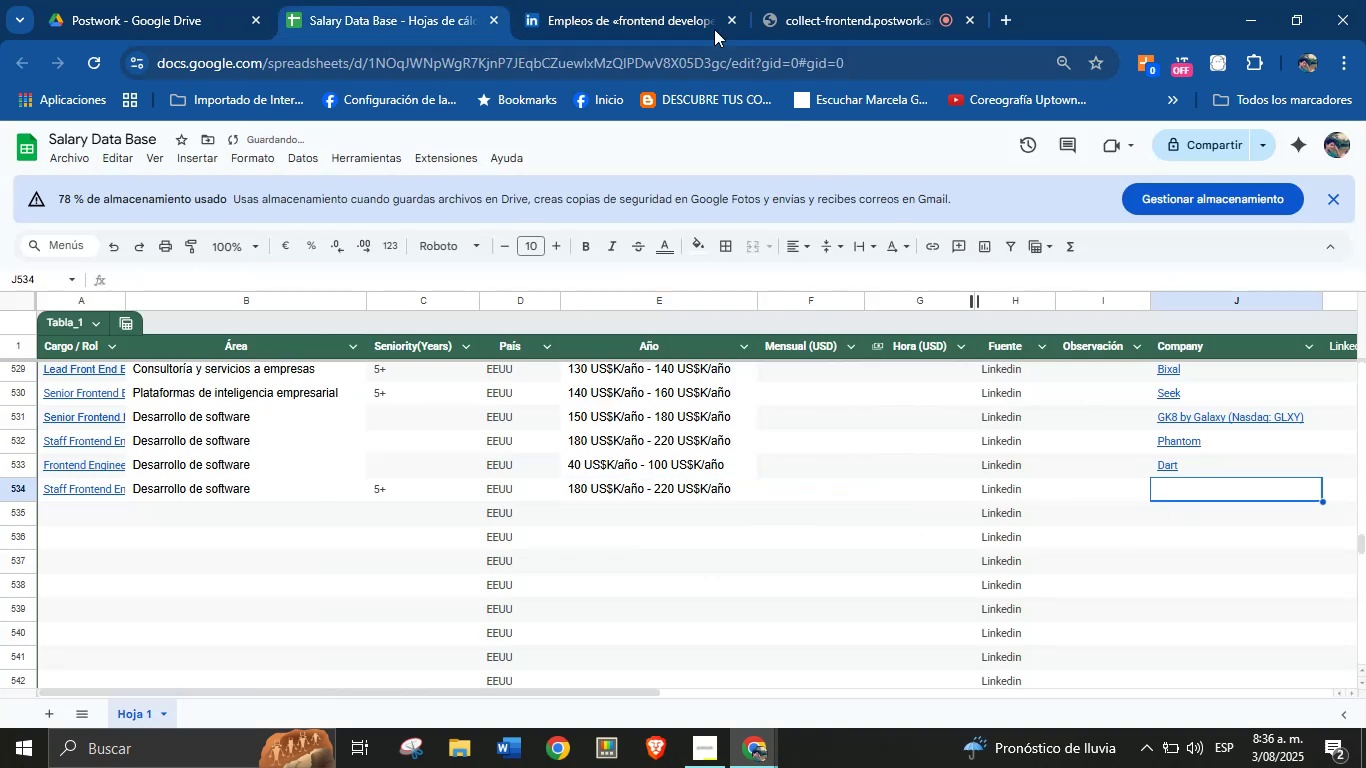 
left_click([623, 0])
 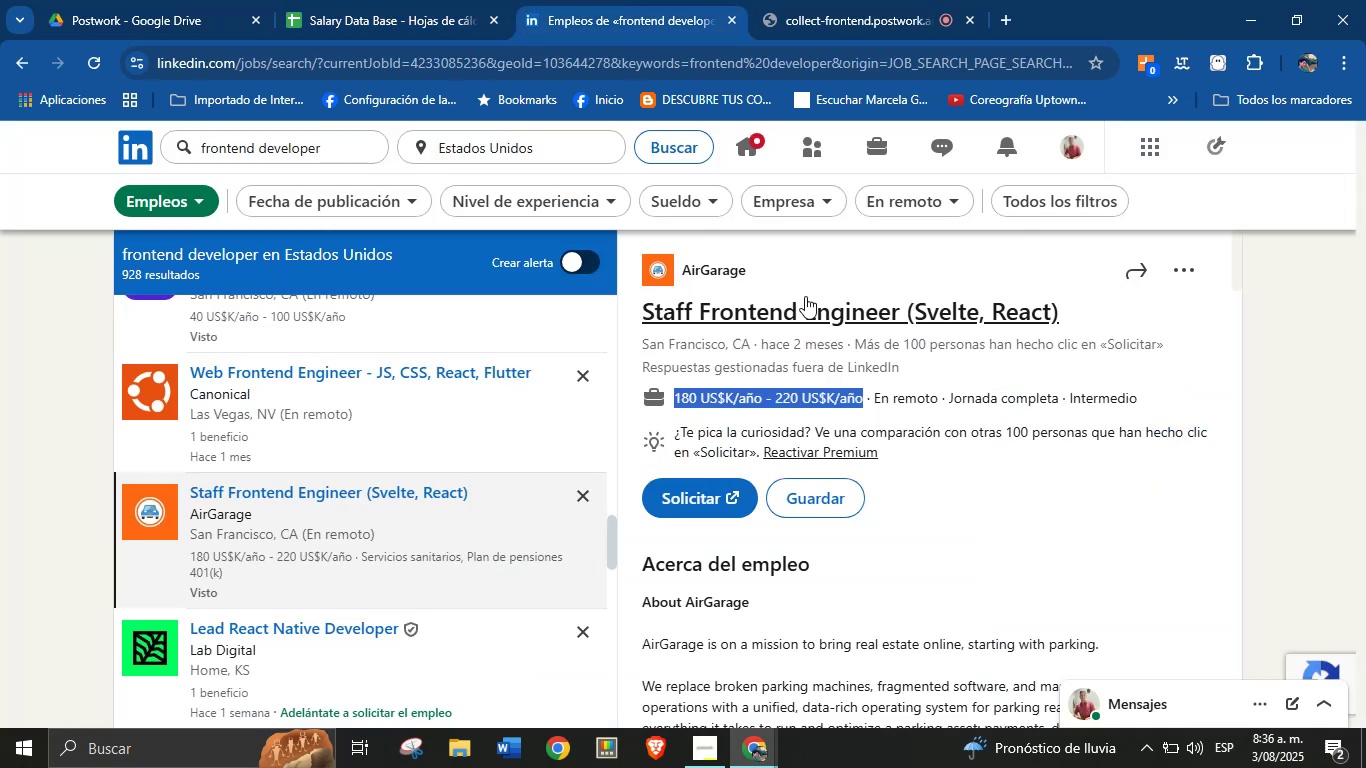 
mouse_move([483, 30])
 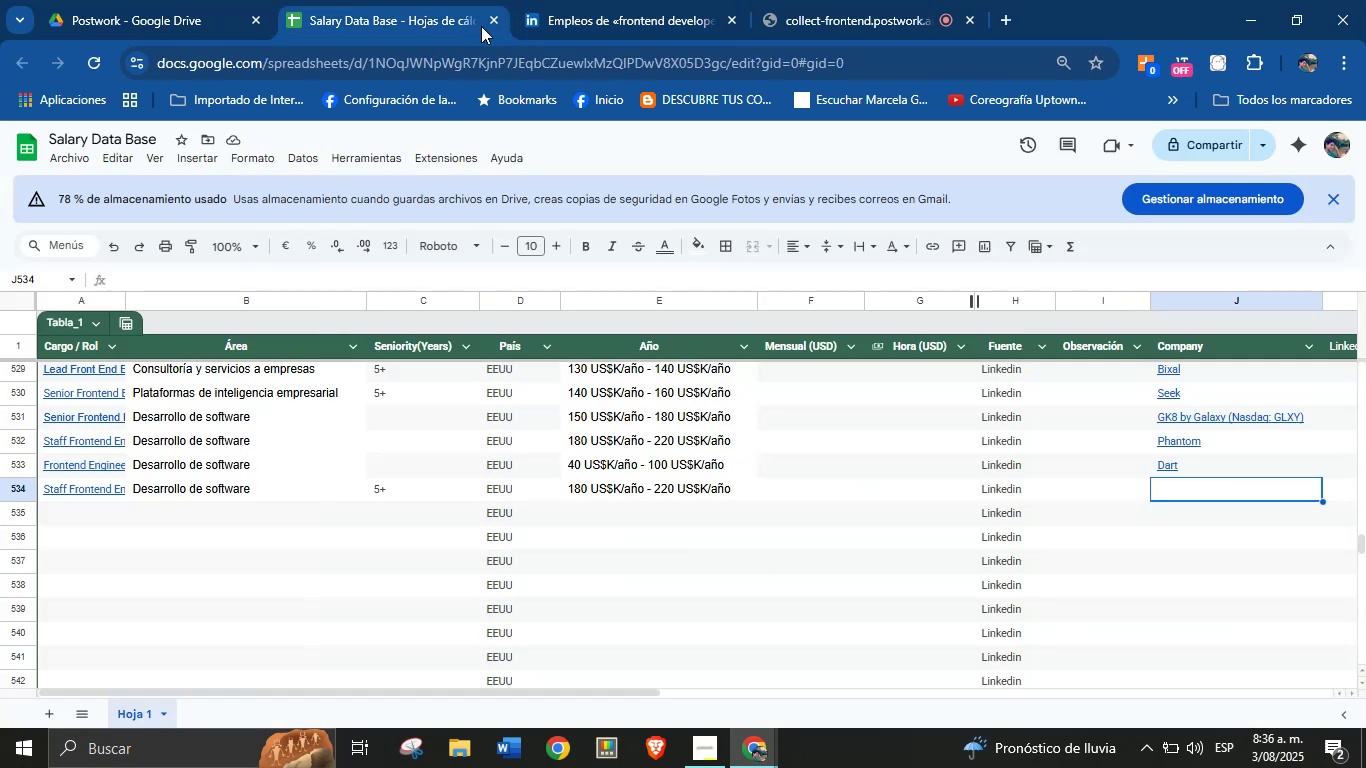 
key(Meta+MetaLeft)
 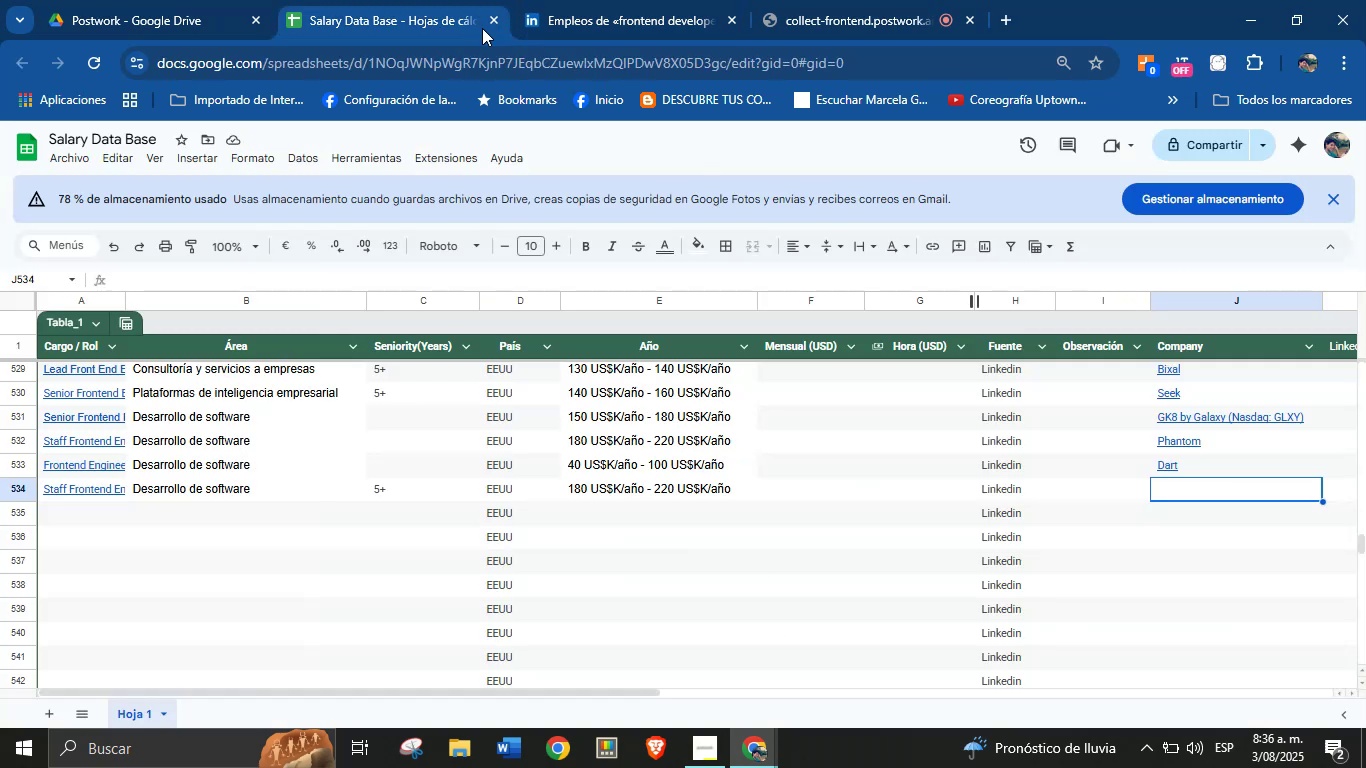 
key(Meta+MetaLeft)
 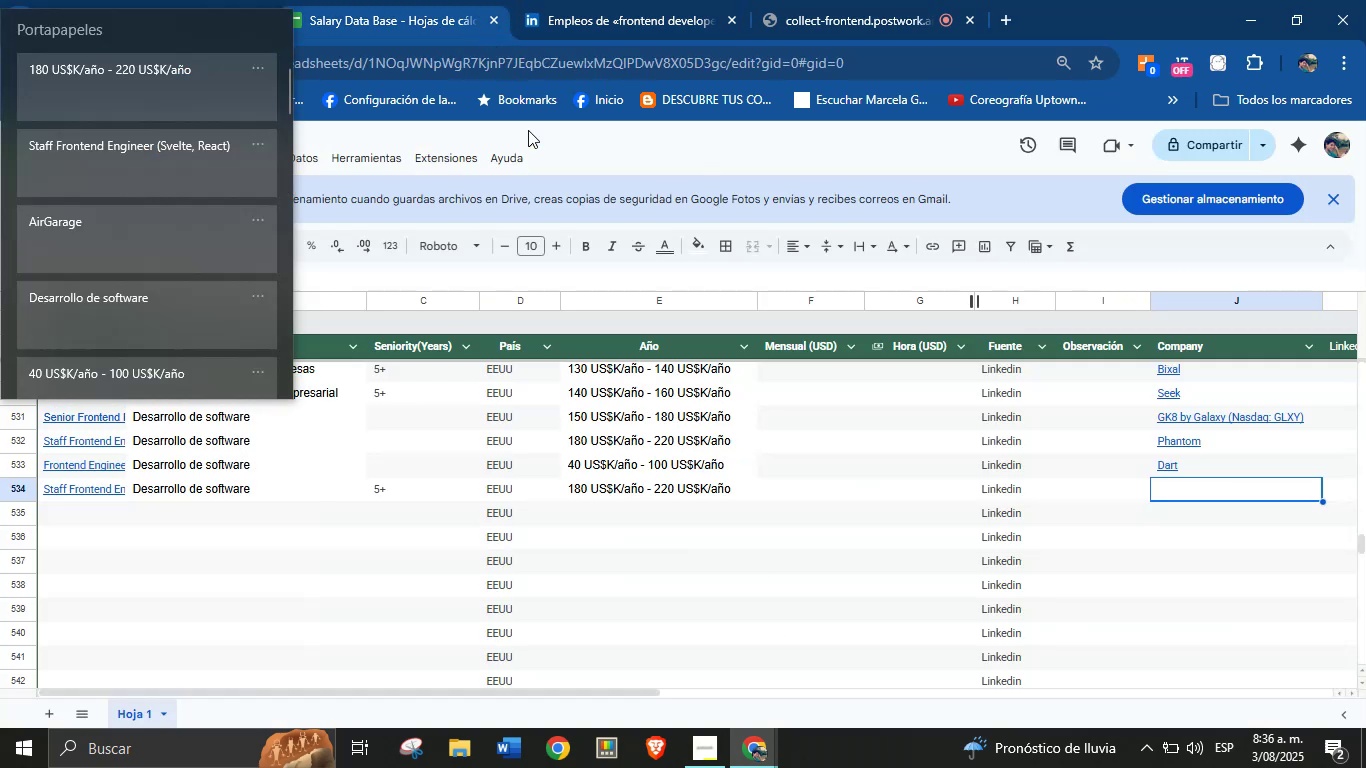 
key(Meta+V)
 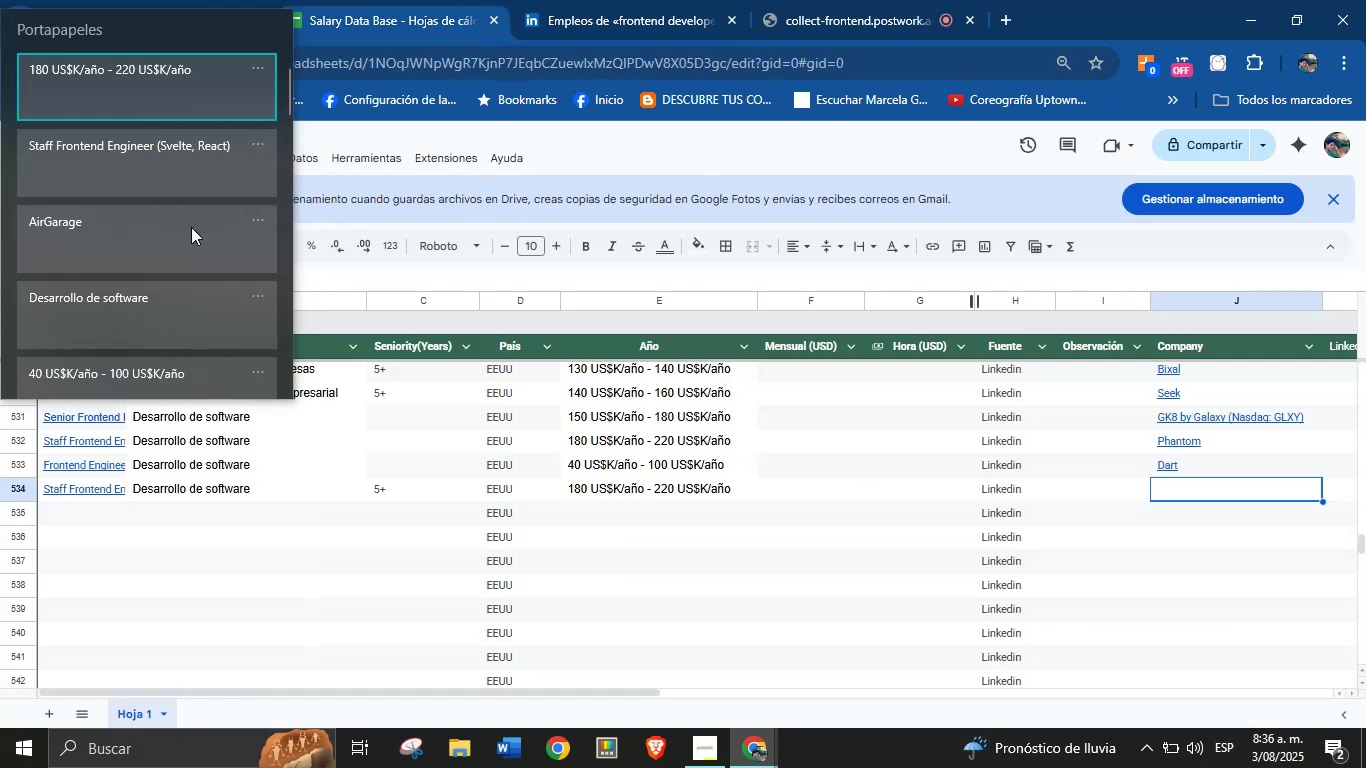 
left_click([121, 249])
 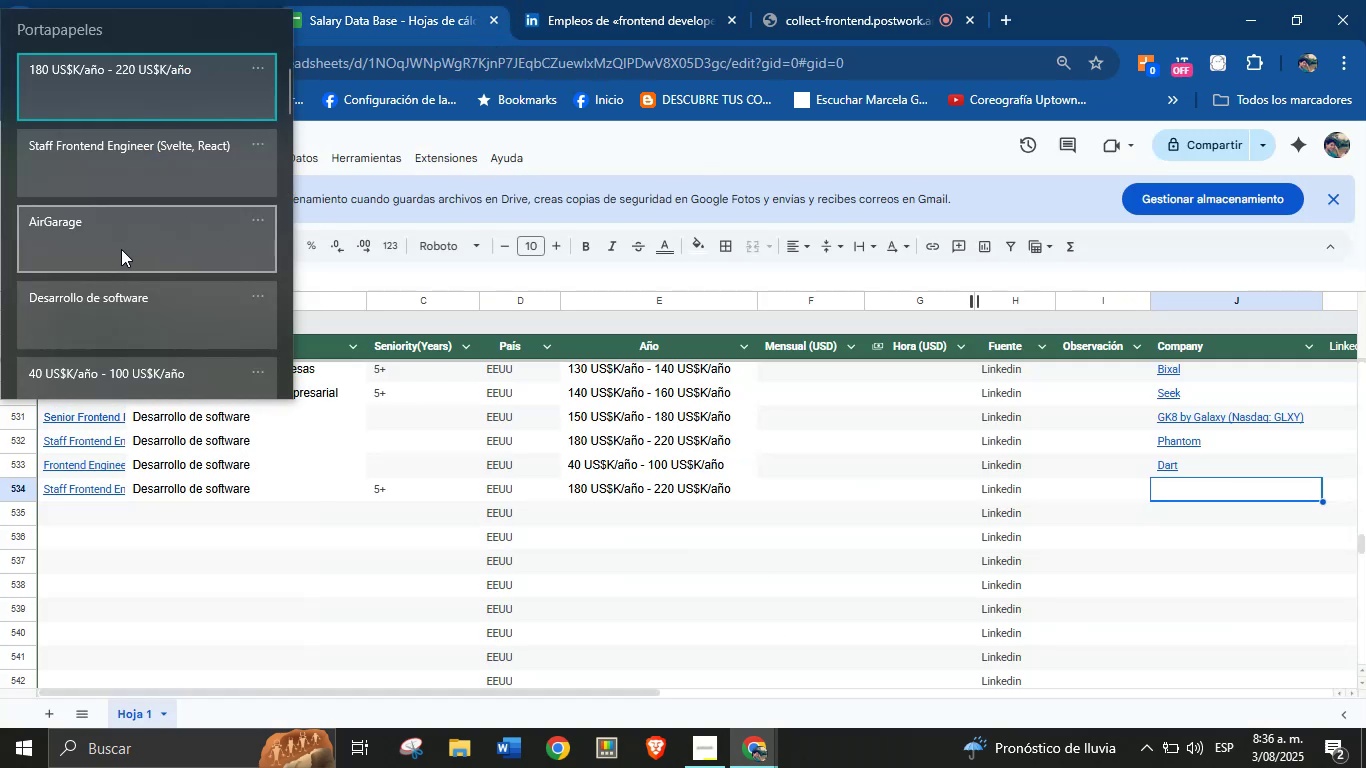 
key(Control+ControlLeft)
 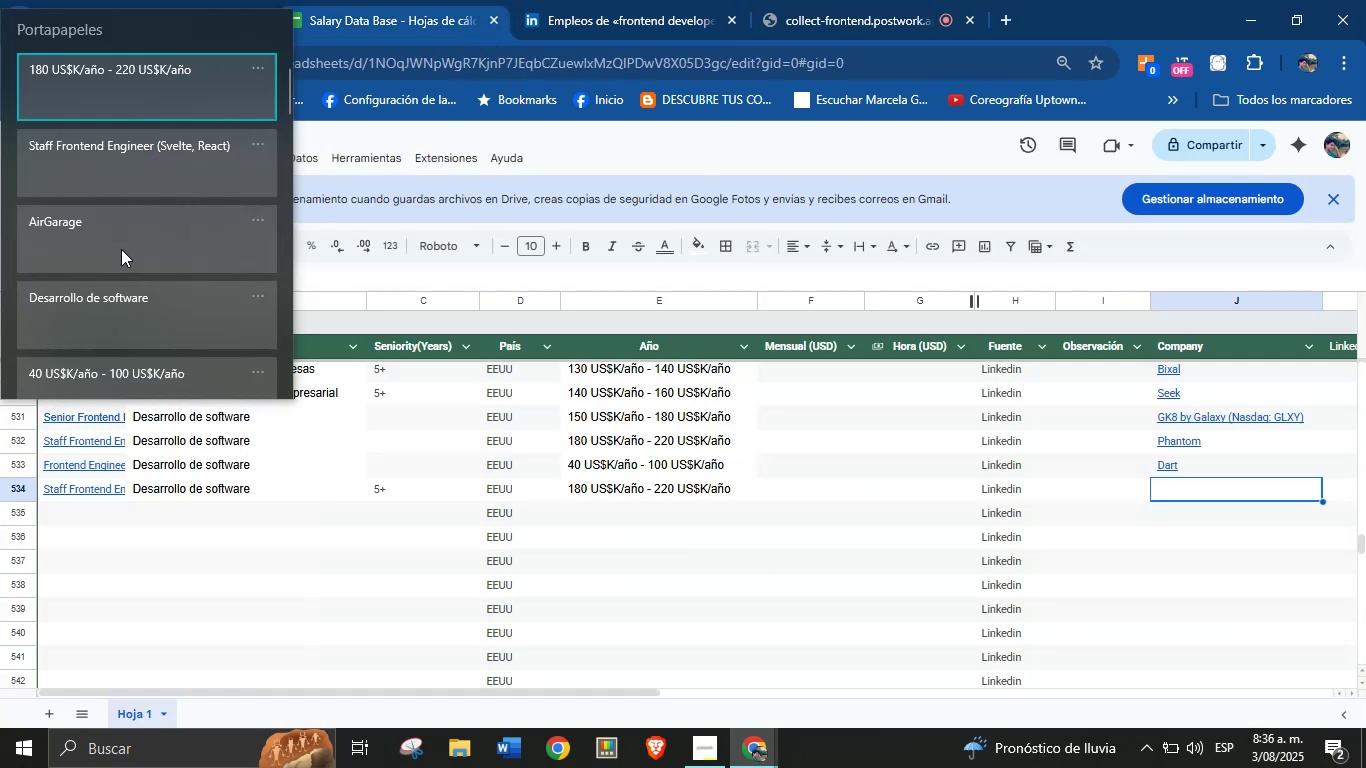 
key(Control+V)
 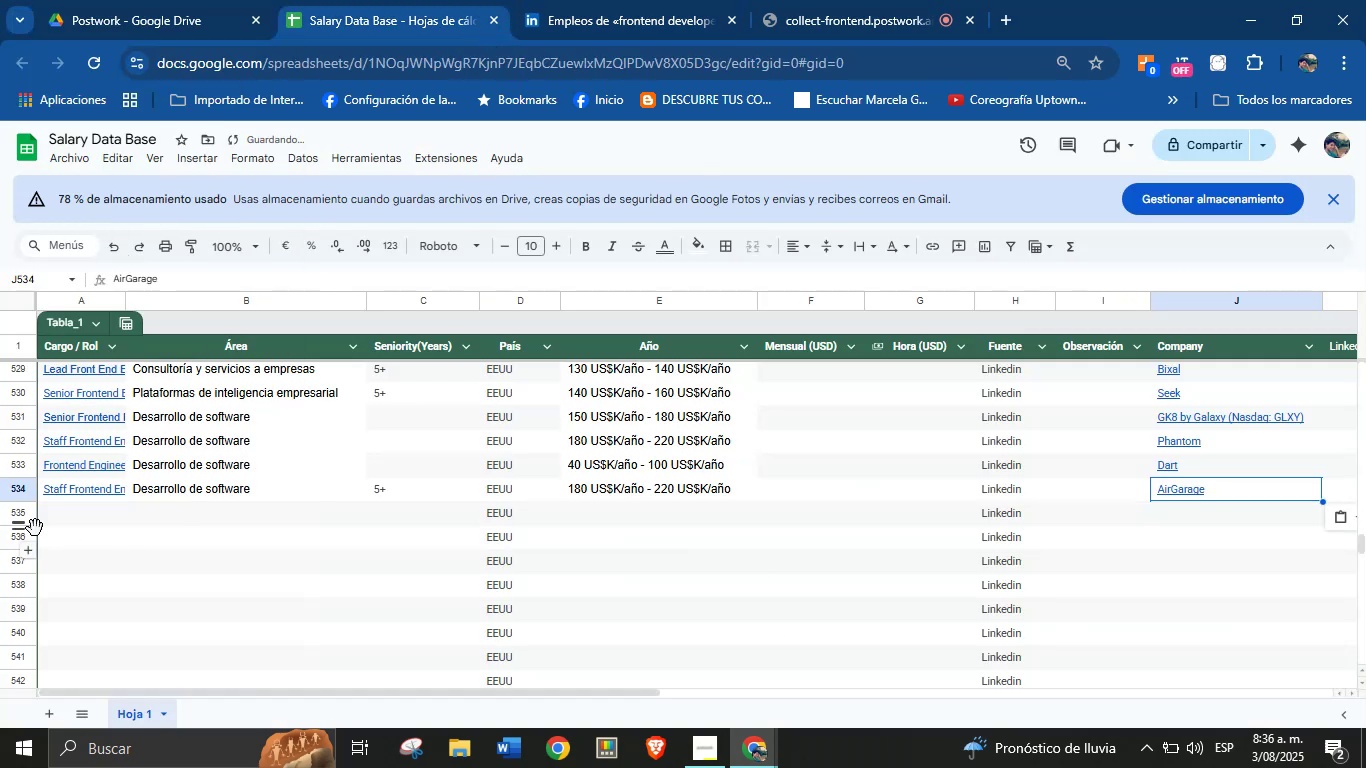 
left_click([63, 518])
 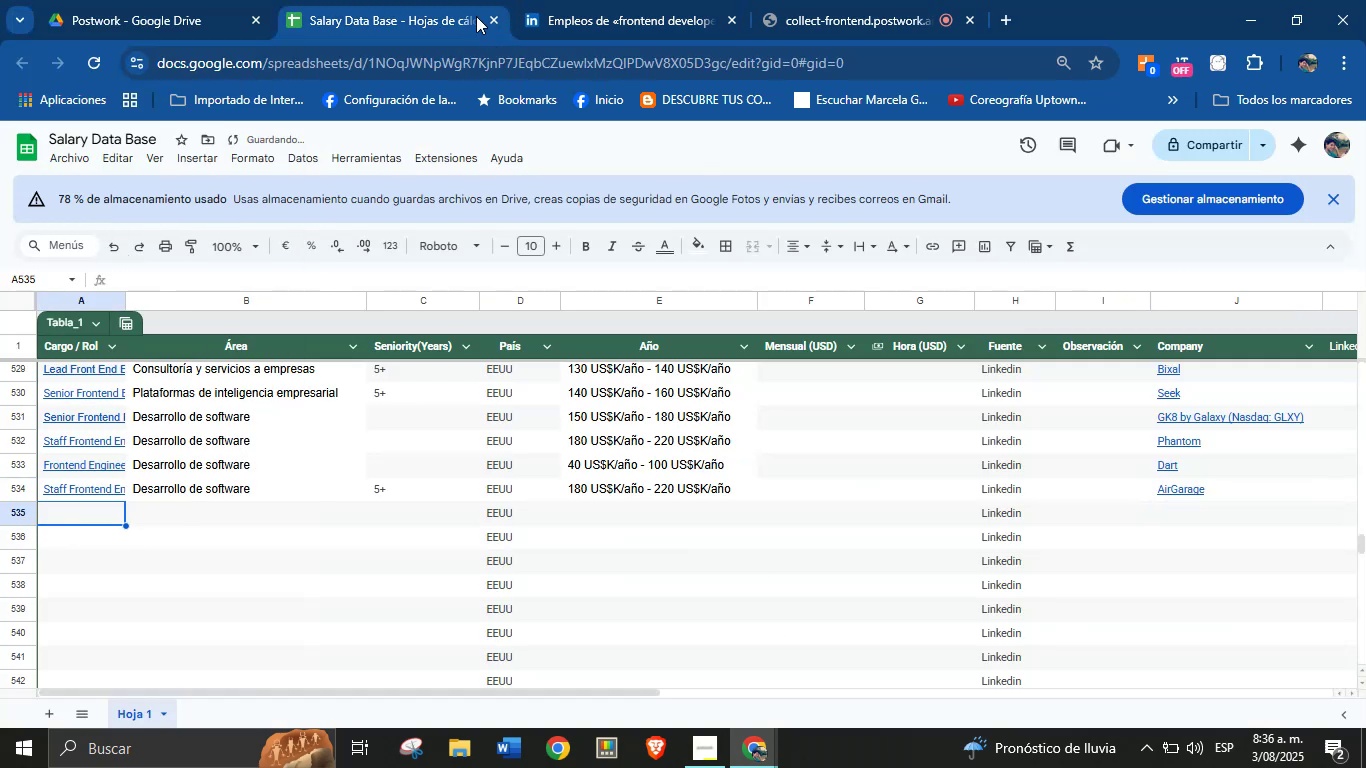 
left_click([587, 0])
 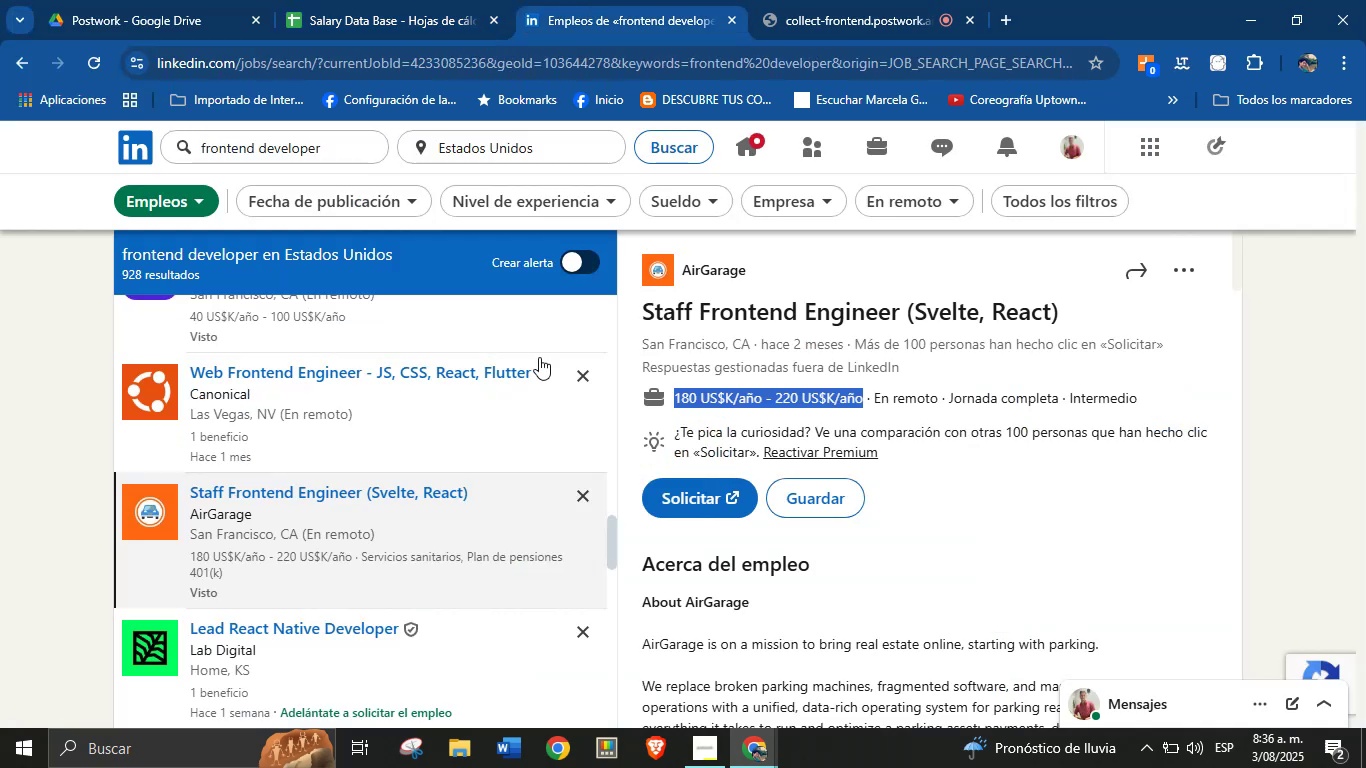 
scroll: coordinate [414, 564], scroll_direction: down, amount: 3.0
 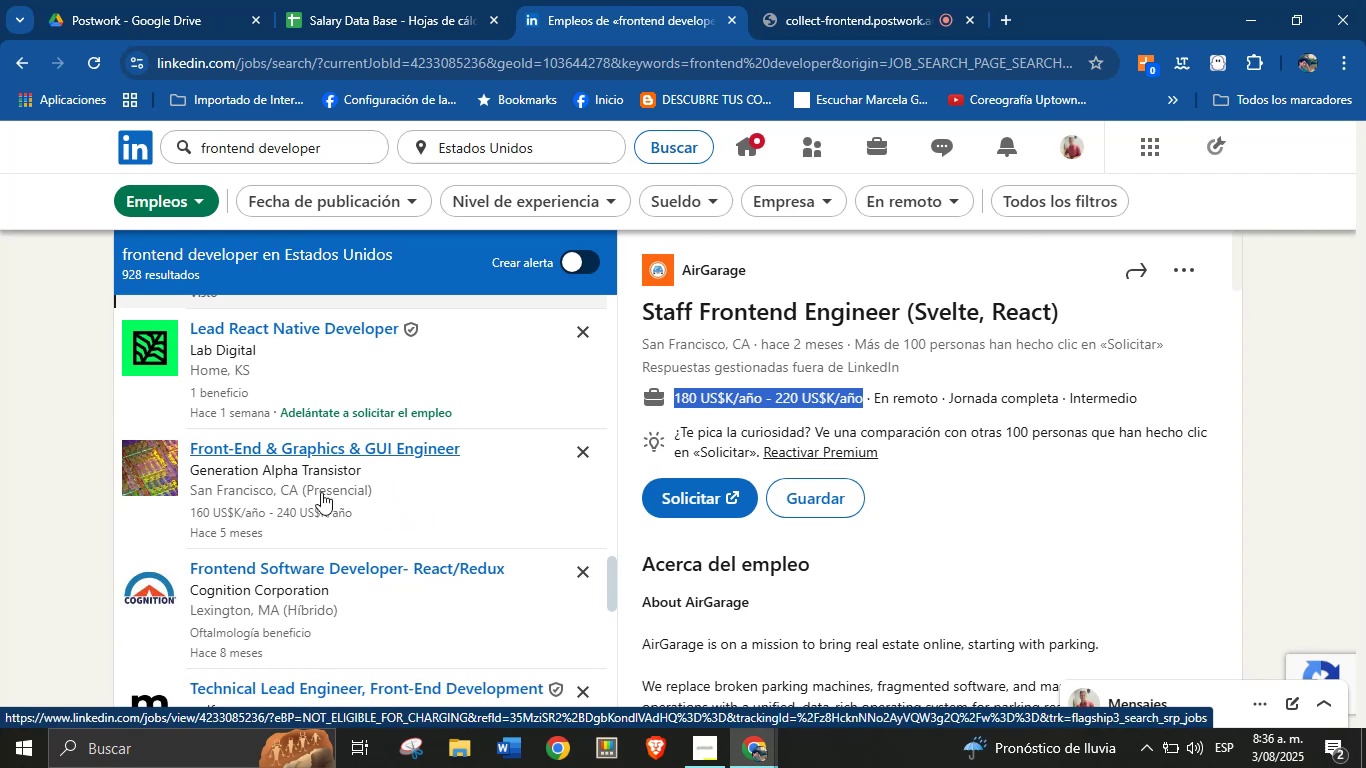 
scroll: coordinate [344, 480], scroll_direction: up, amount: 1.0
 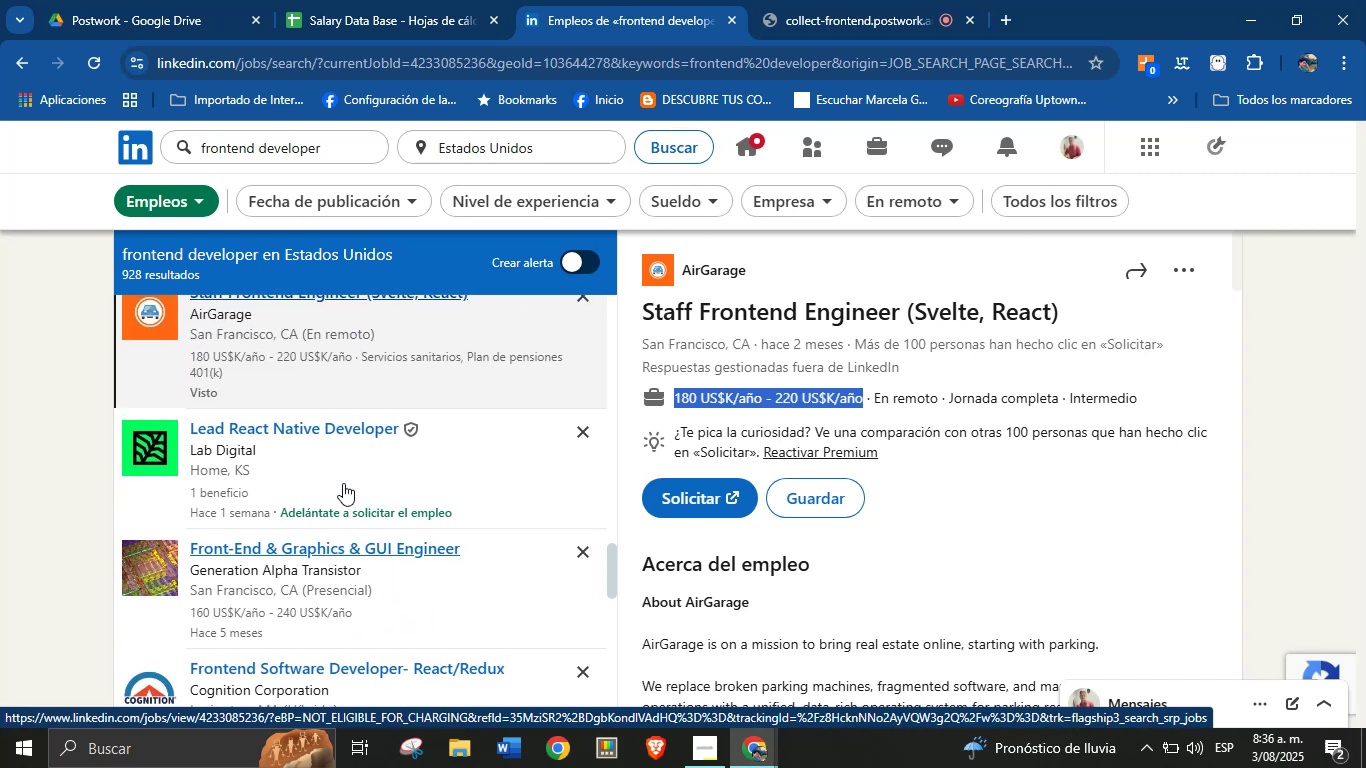 
scroll: coordinate [371, 457], scroll_direction: down, amount: 1.0
 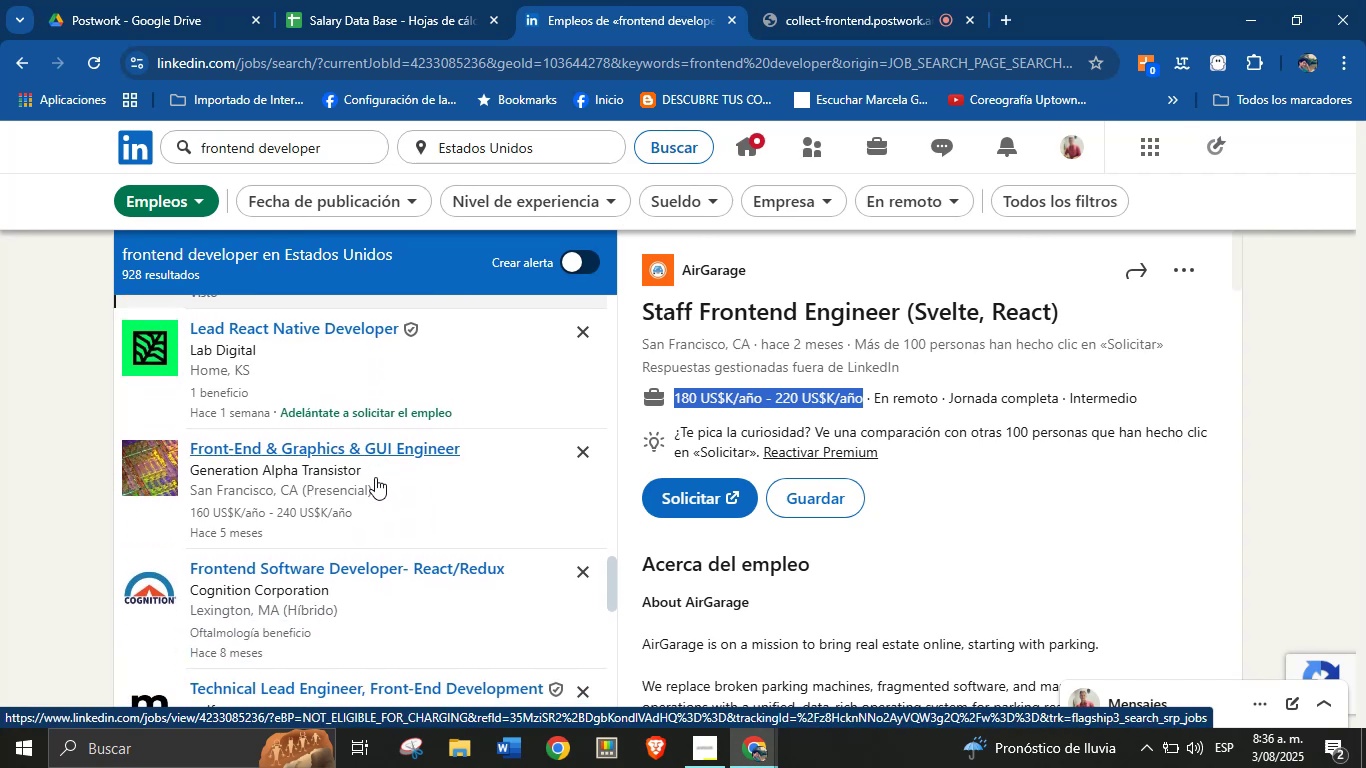 
left_click([375, 477])
 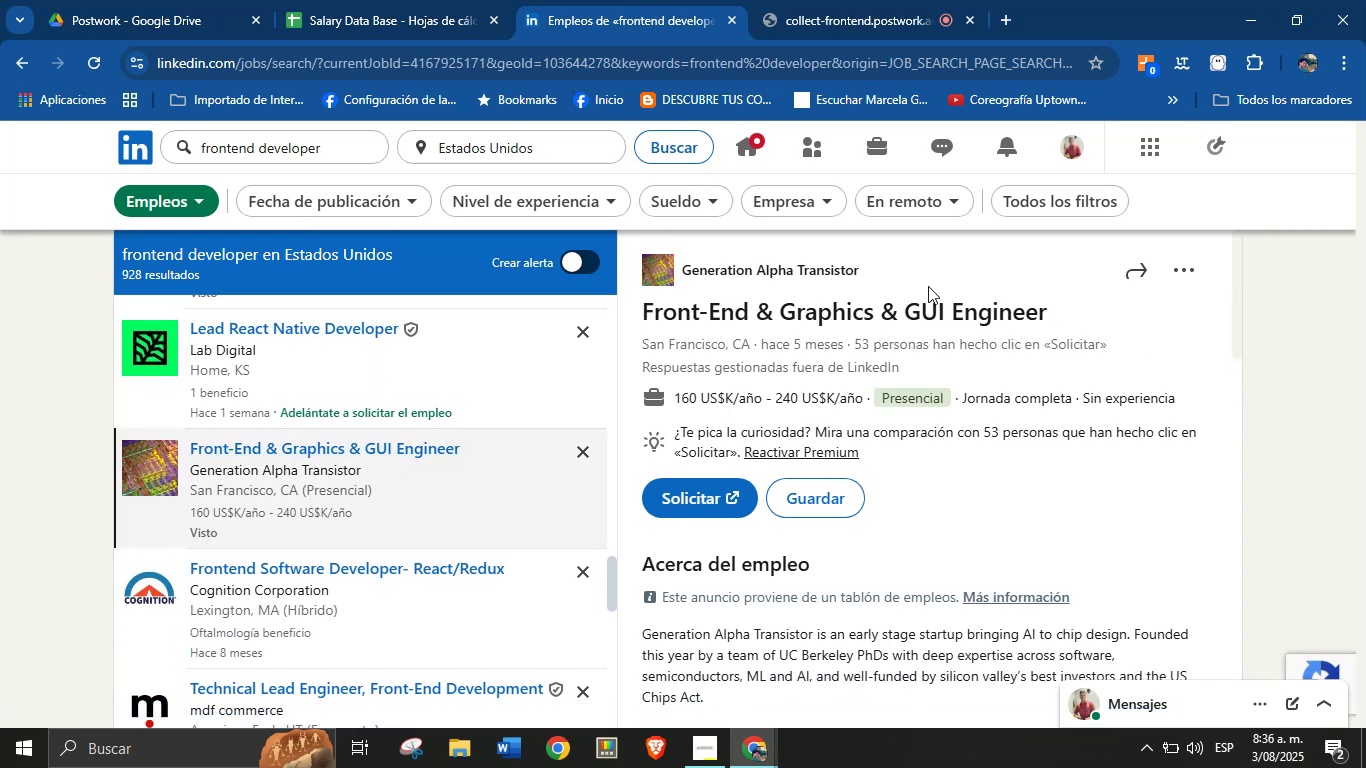 
left_click_drag(start_coordinate=[1073, 322], to_coordinate=[898, 312])
 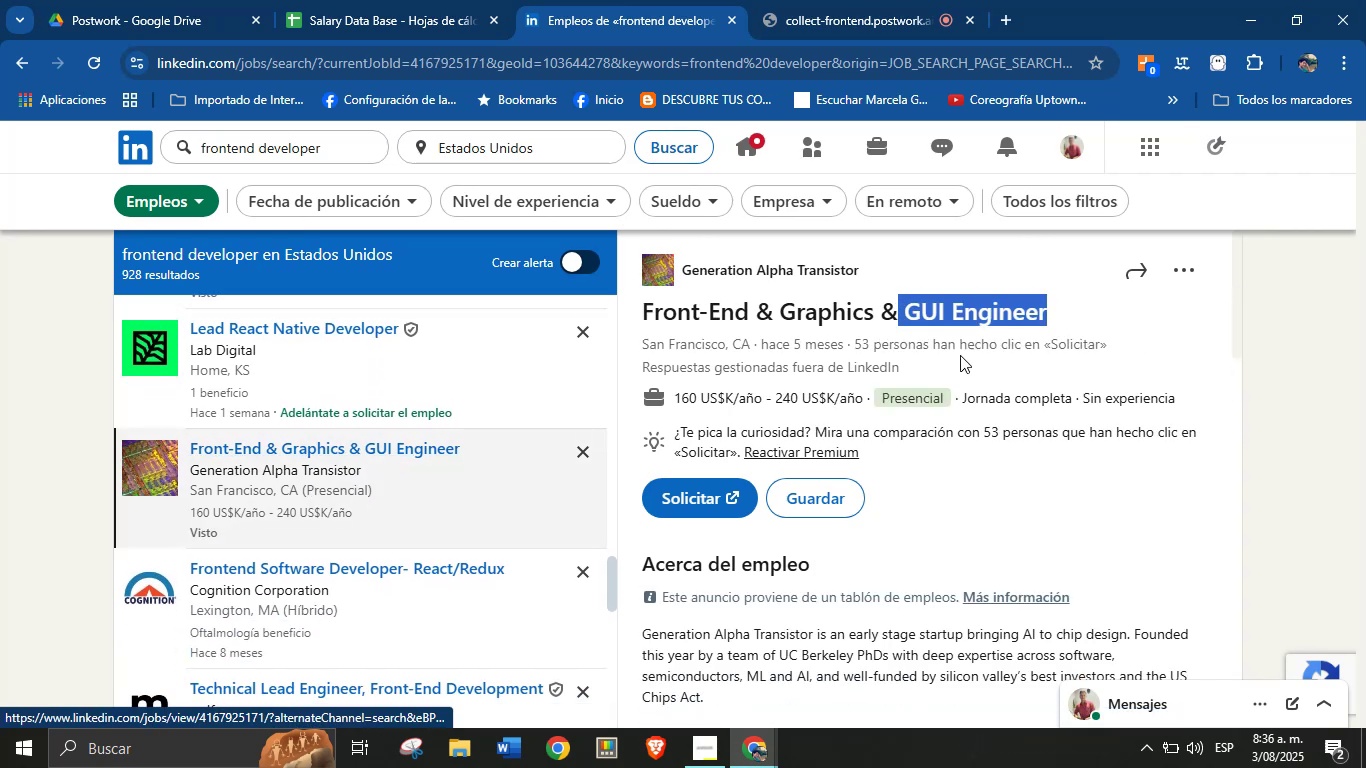 
left_click([987, 367])
 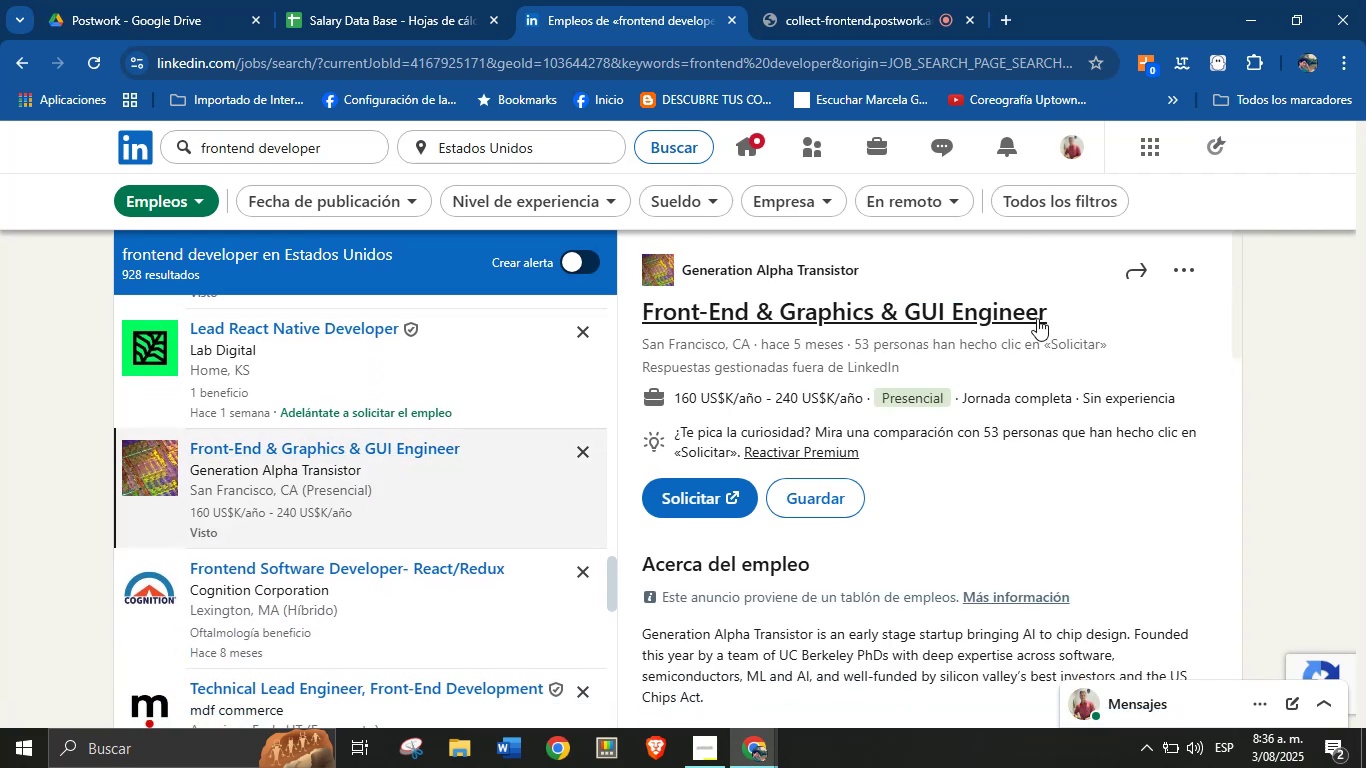 
left_click_drag(start_coordinate=[1050, 314], to_coordinate=[646, 320])
 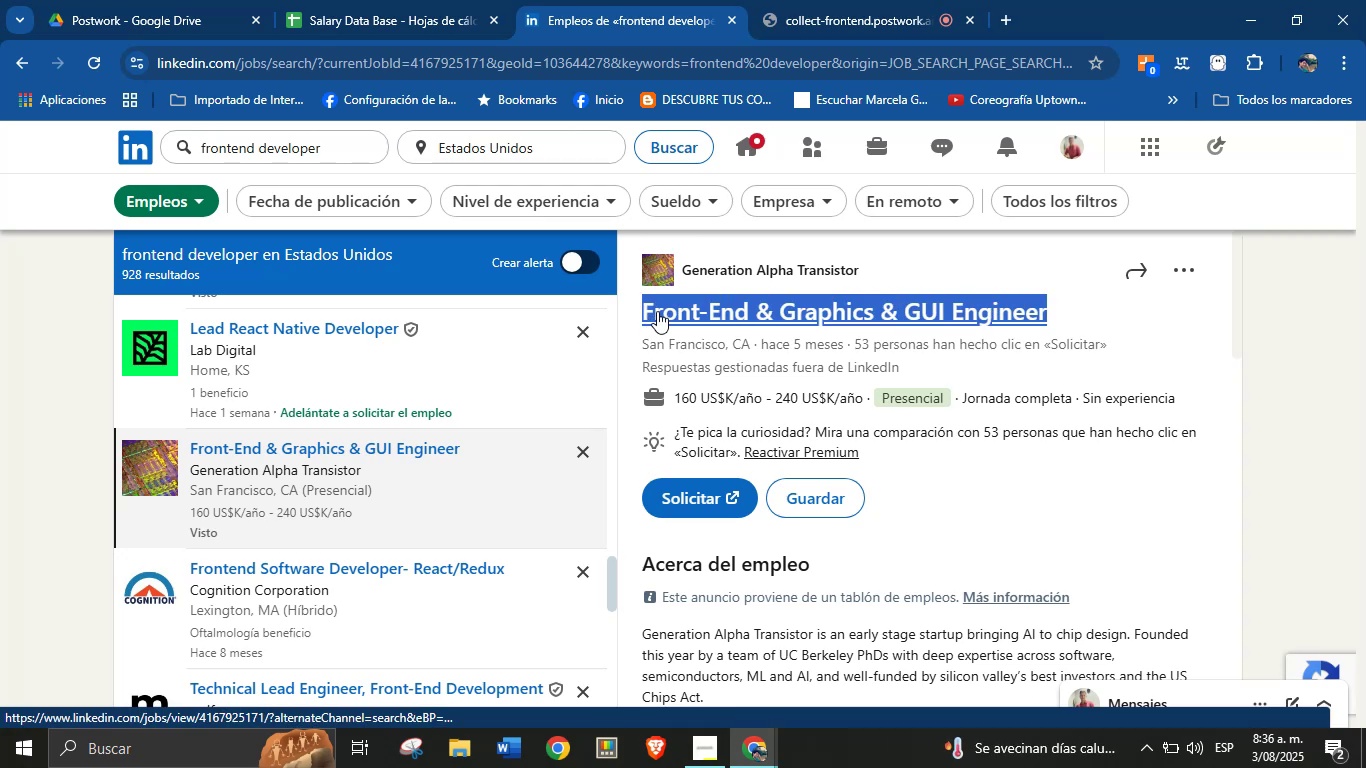 
key(Alt+AltLeft)
 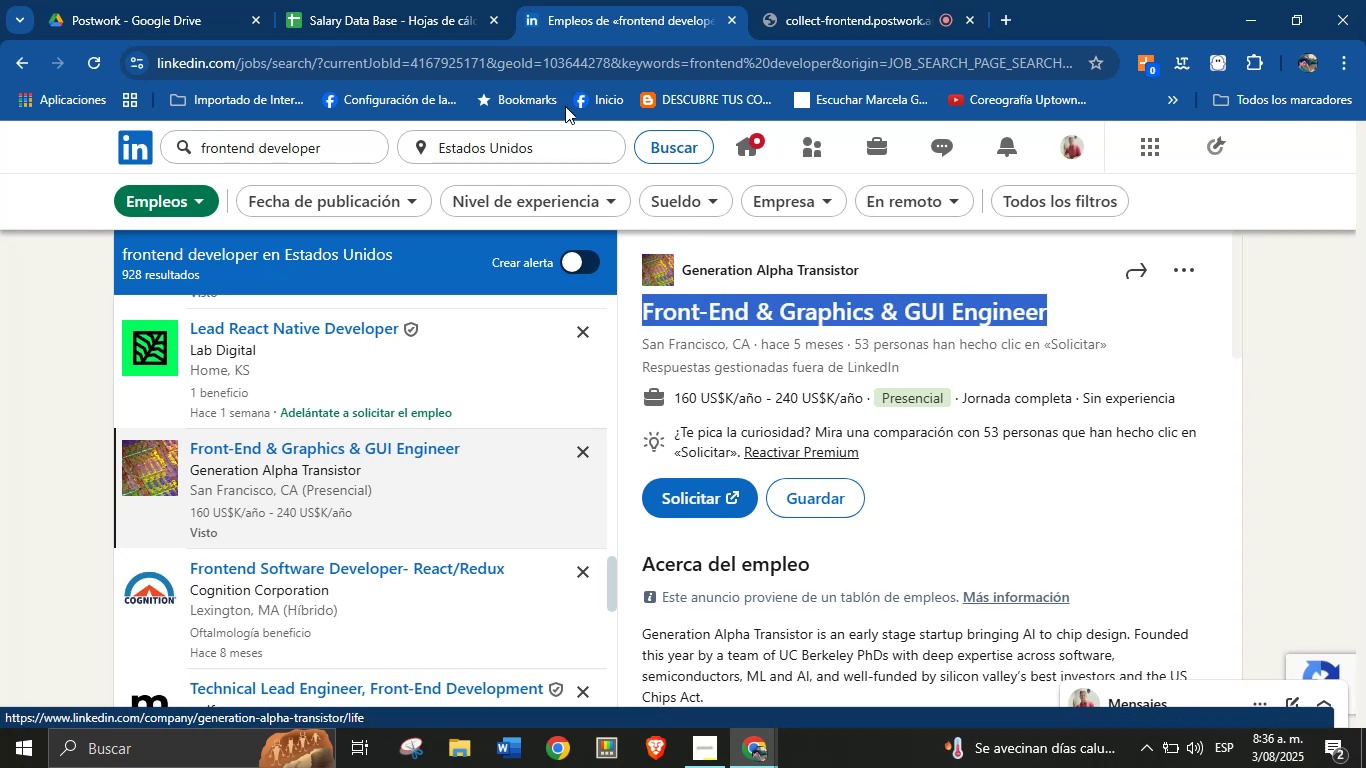 
key(Alt+Control+ControlLeft)
 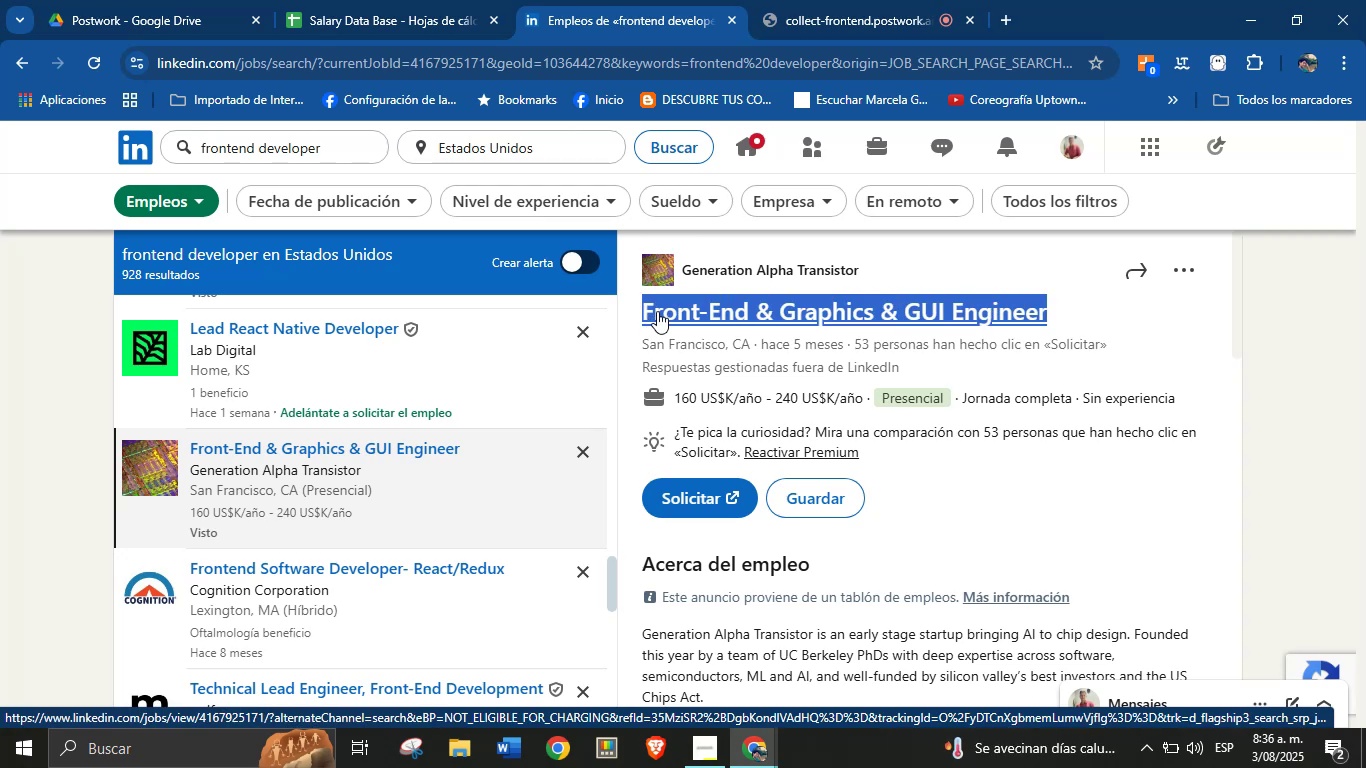 
key(Alt+Control+C)
 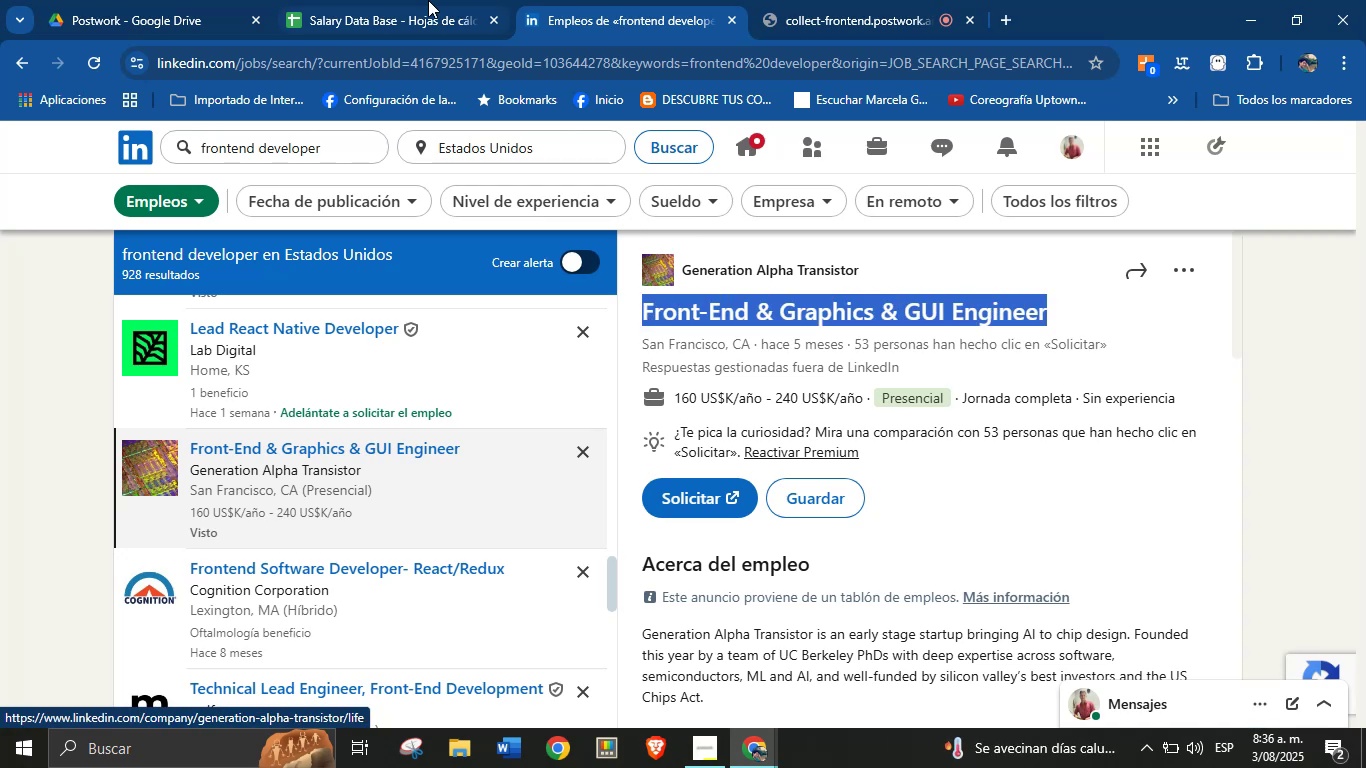 
left_click([416, 0])
 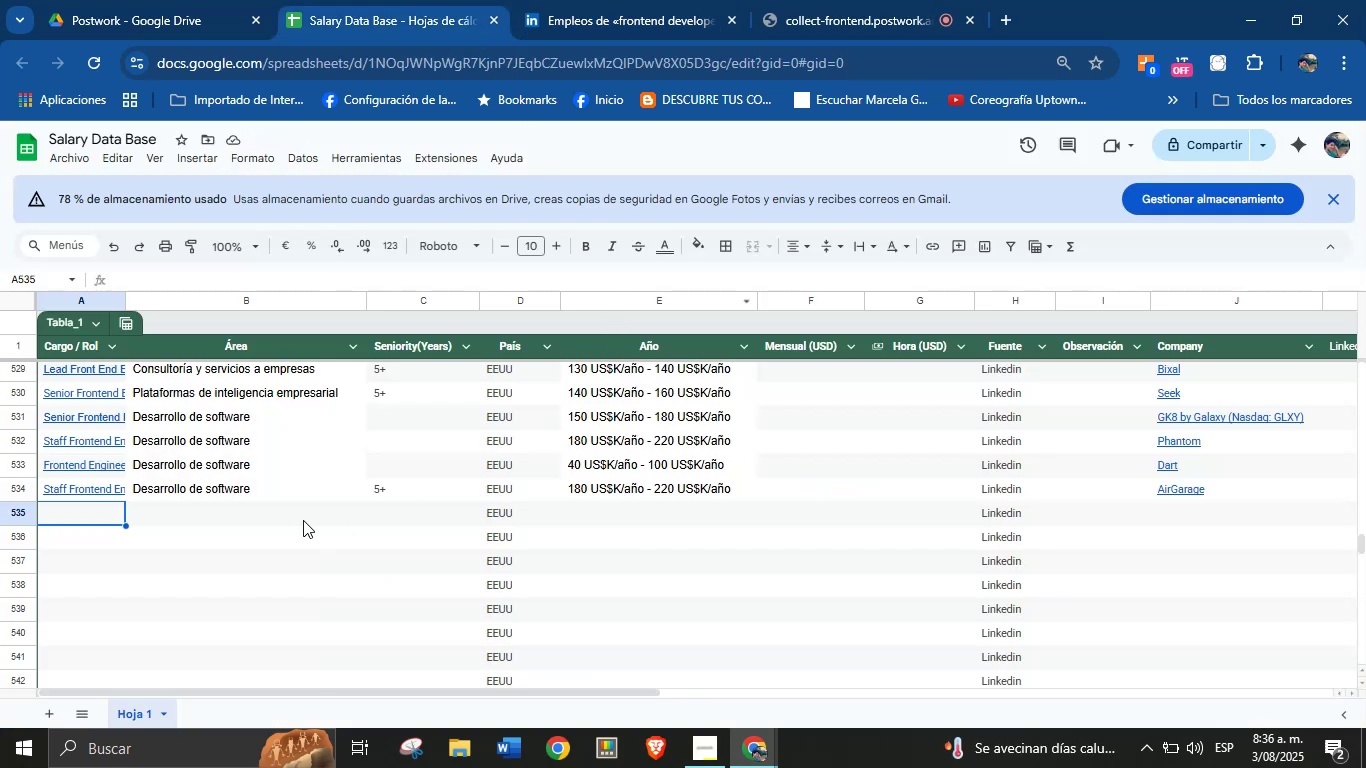 
key(Break)
 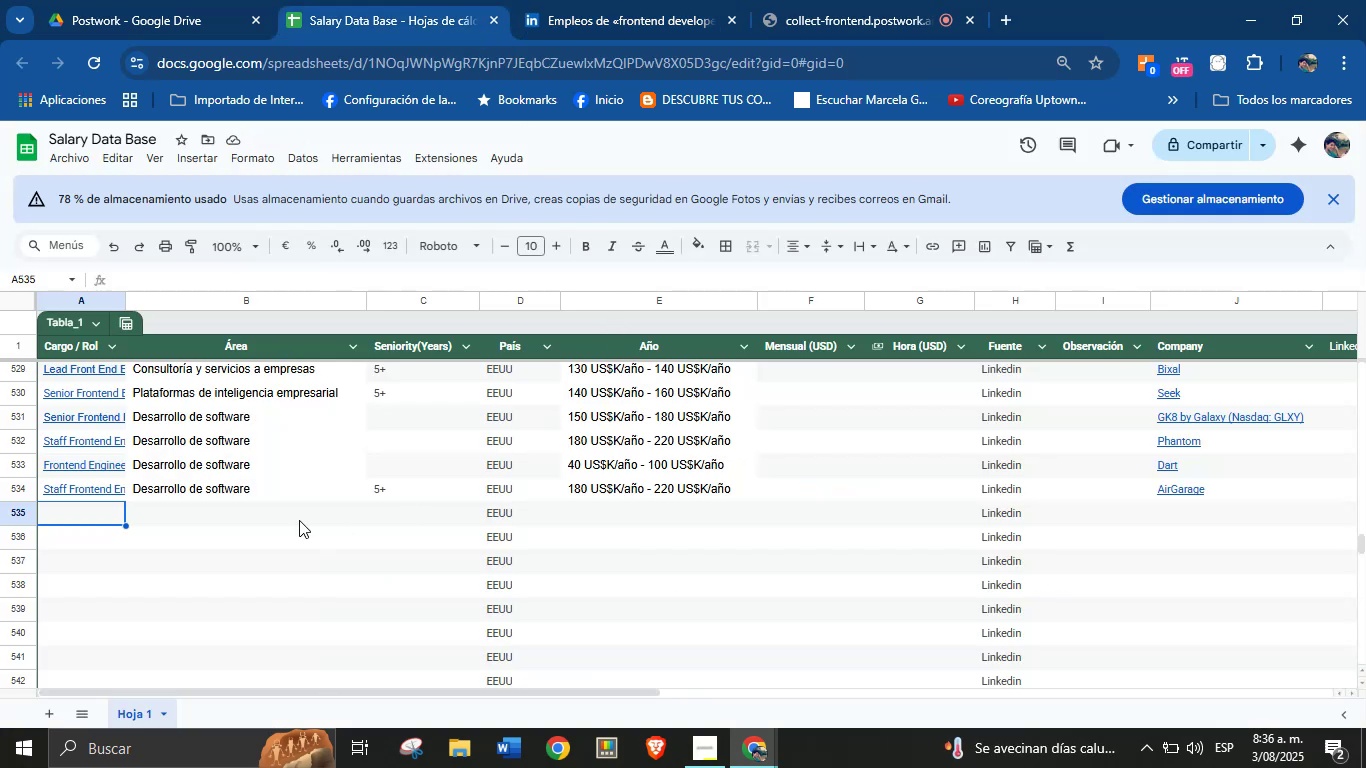 
key(Control+ControlLeft)
 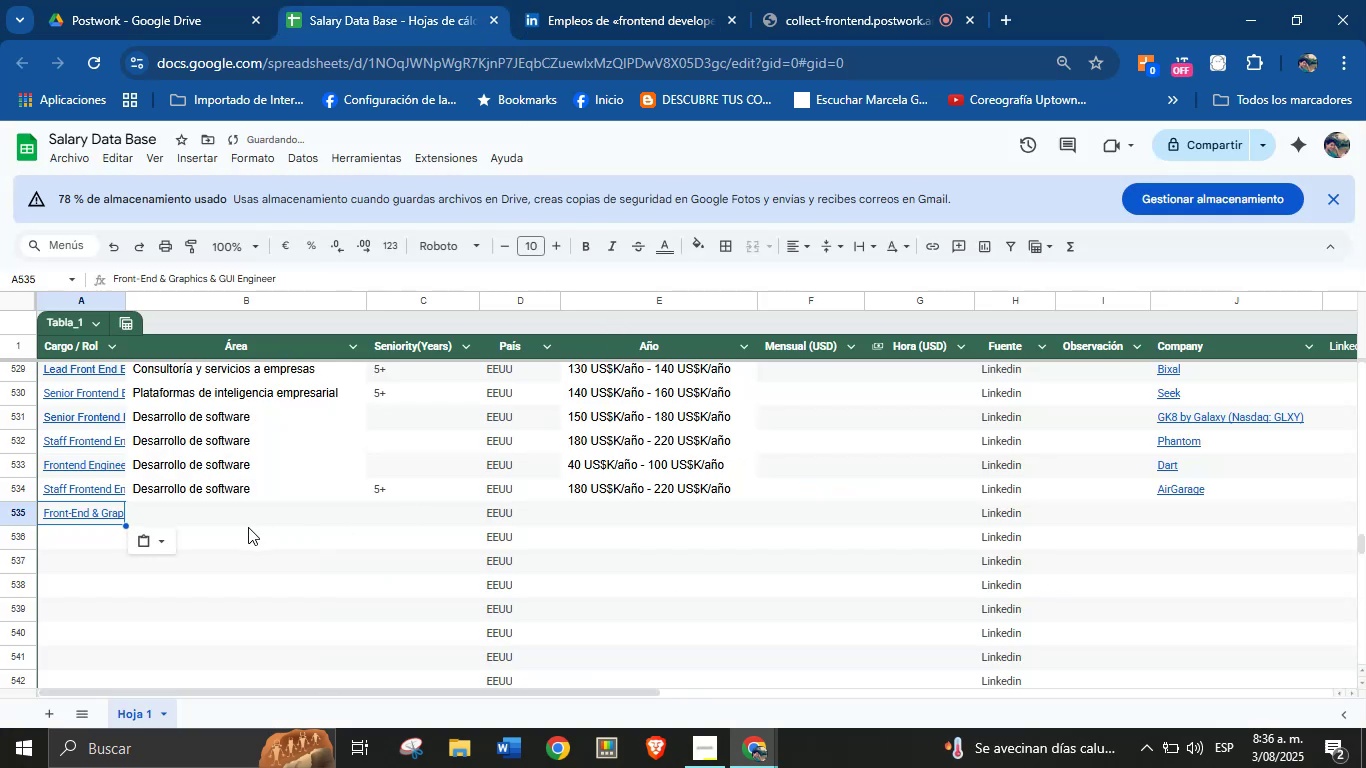 
key(Control+V)
 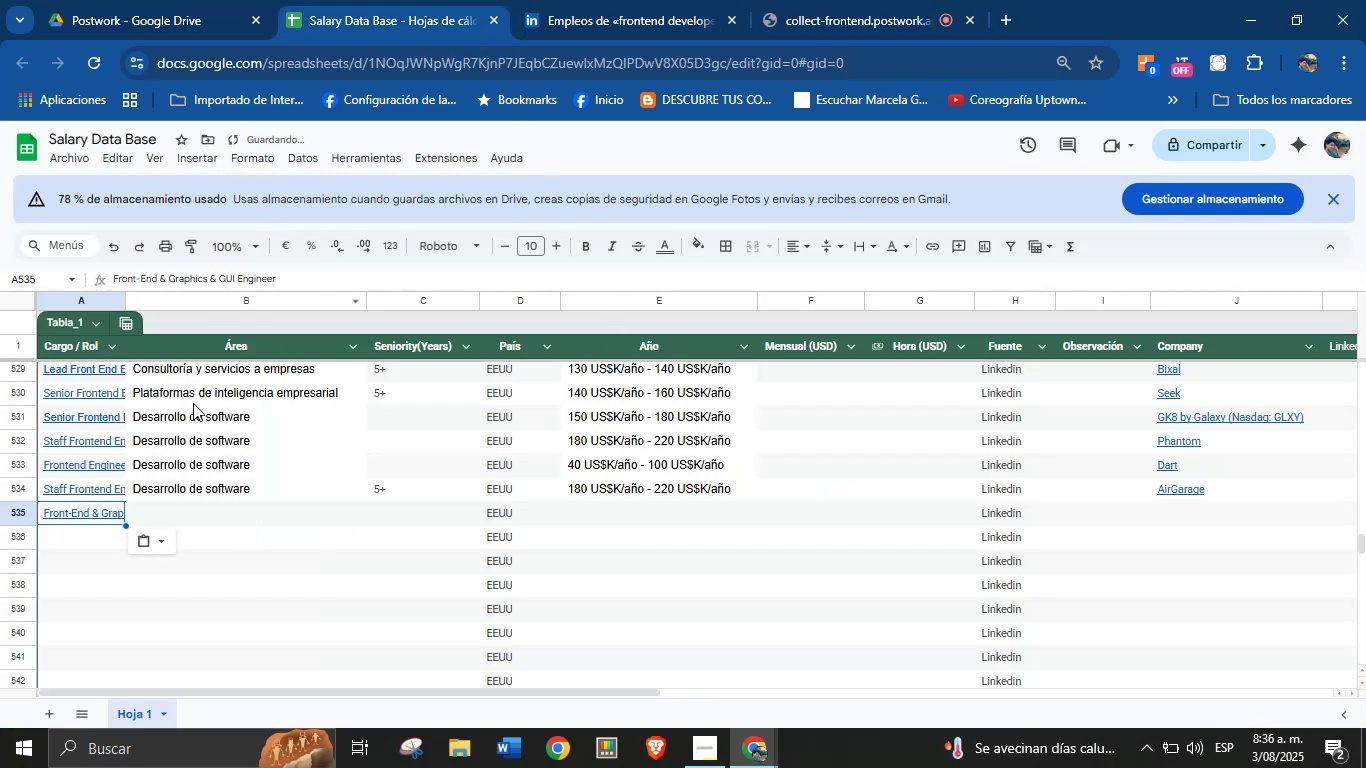 
left_click([191, 514])
 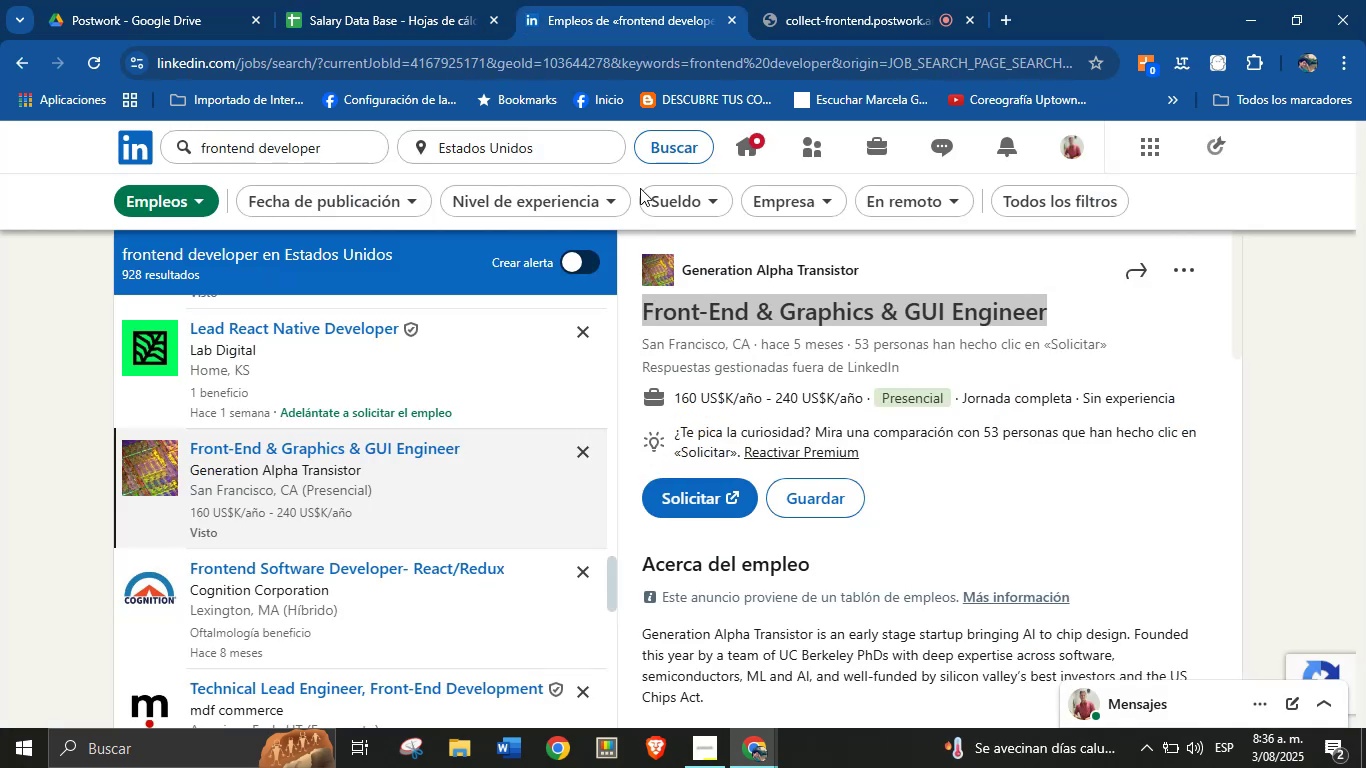 
left_click([805, 618])
 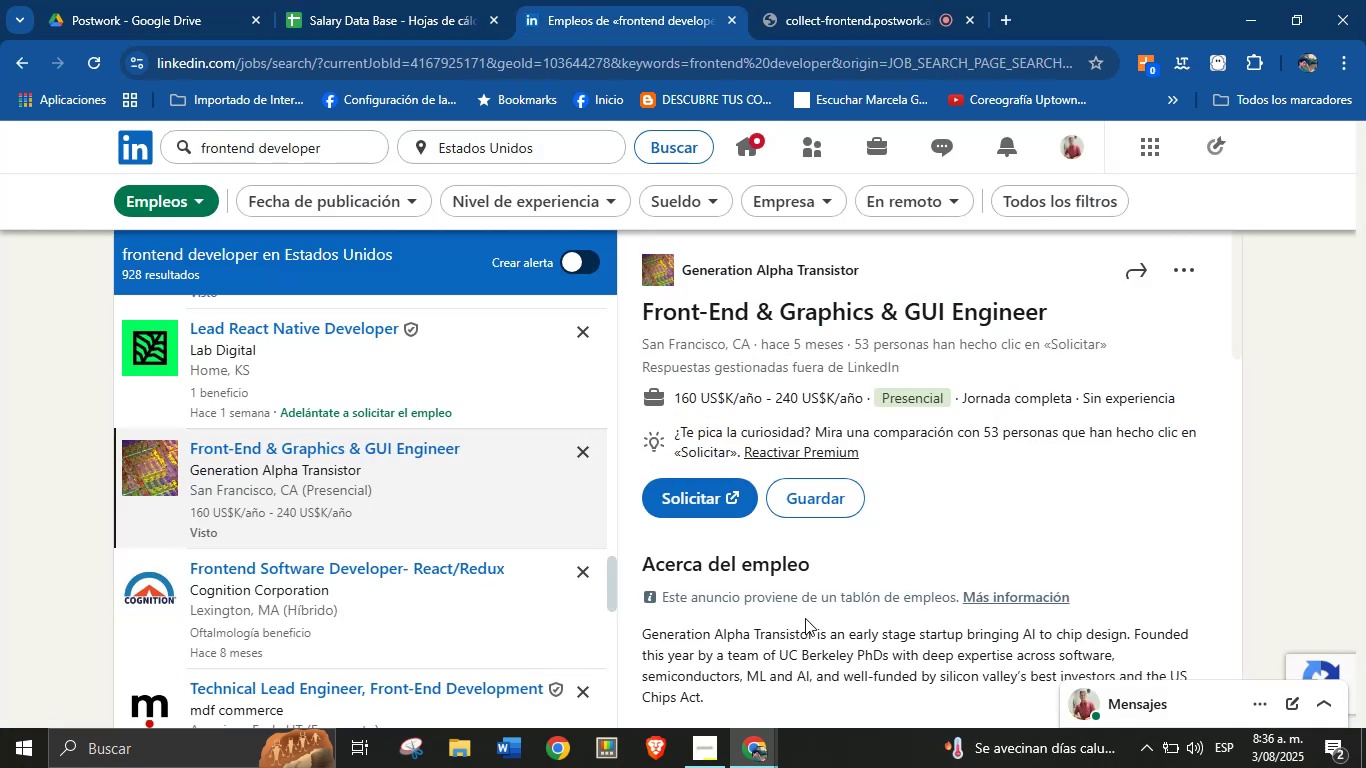 
scroll: coordinate [824, 514], scroll_direction: down, amount: 23.0
 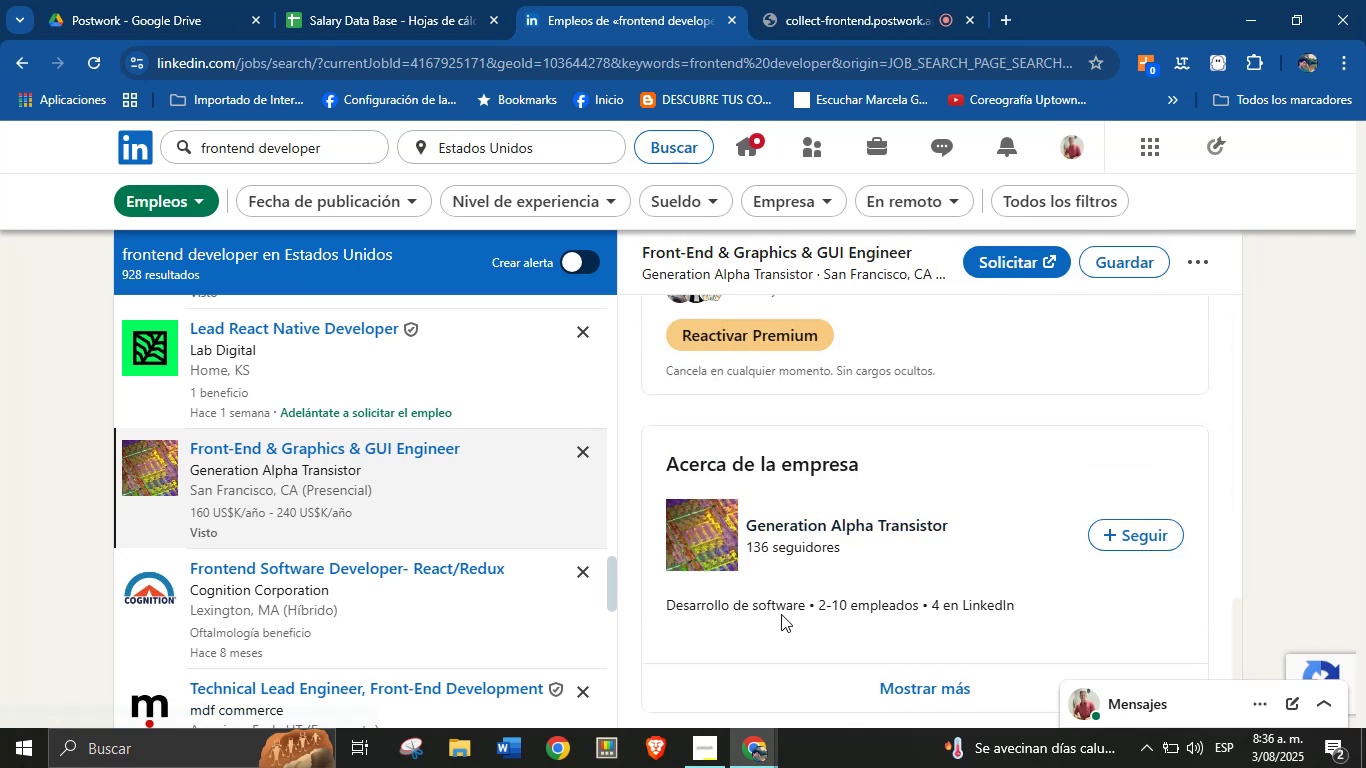 
left_click_drag(start_coordinate=[804, 610], to_coordinate=[668, 608])
 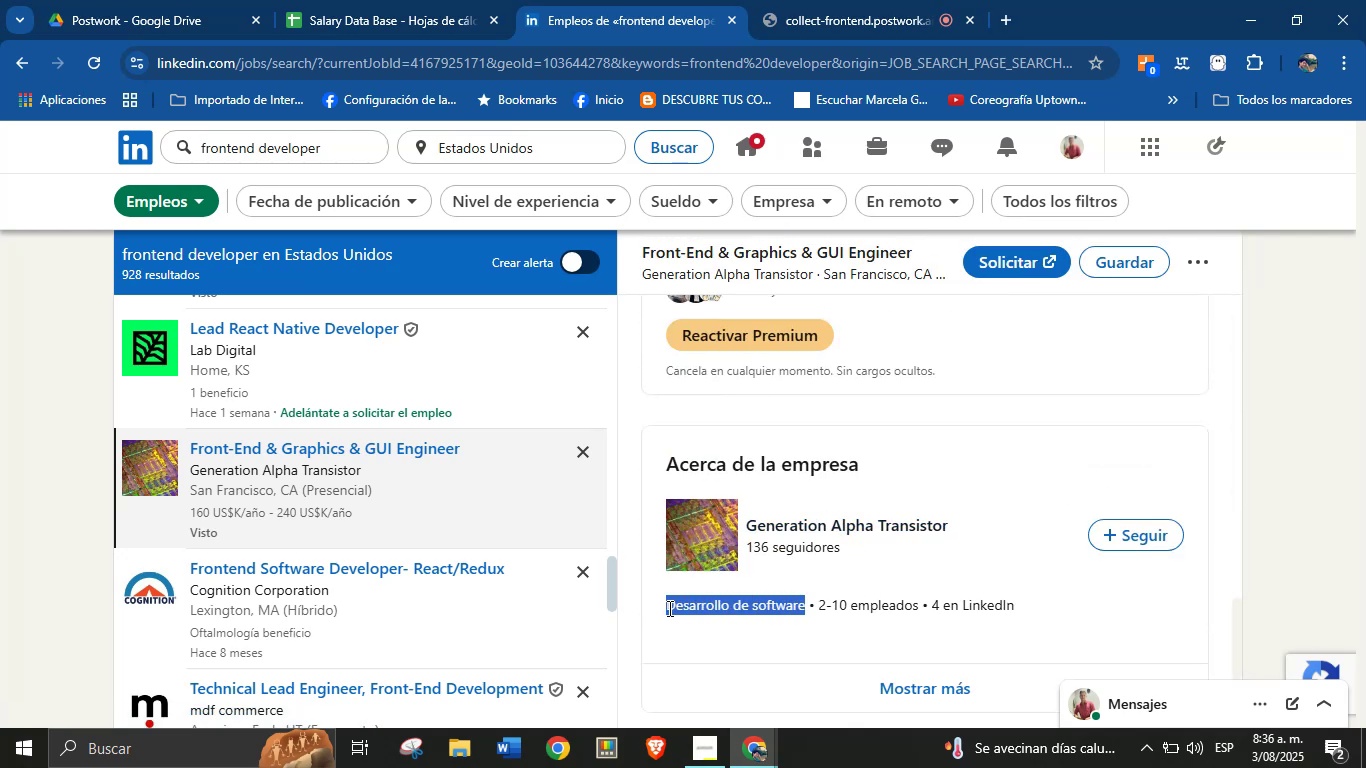 
key(Alt+AltLeft)
 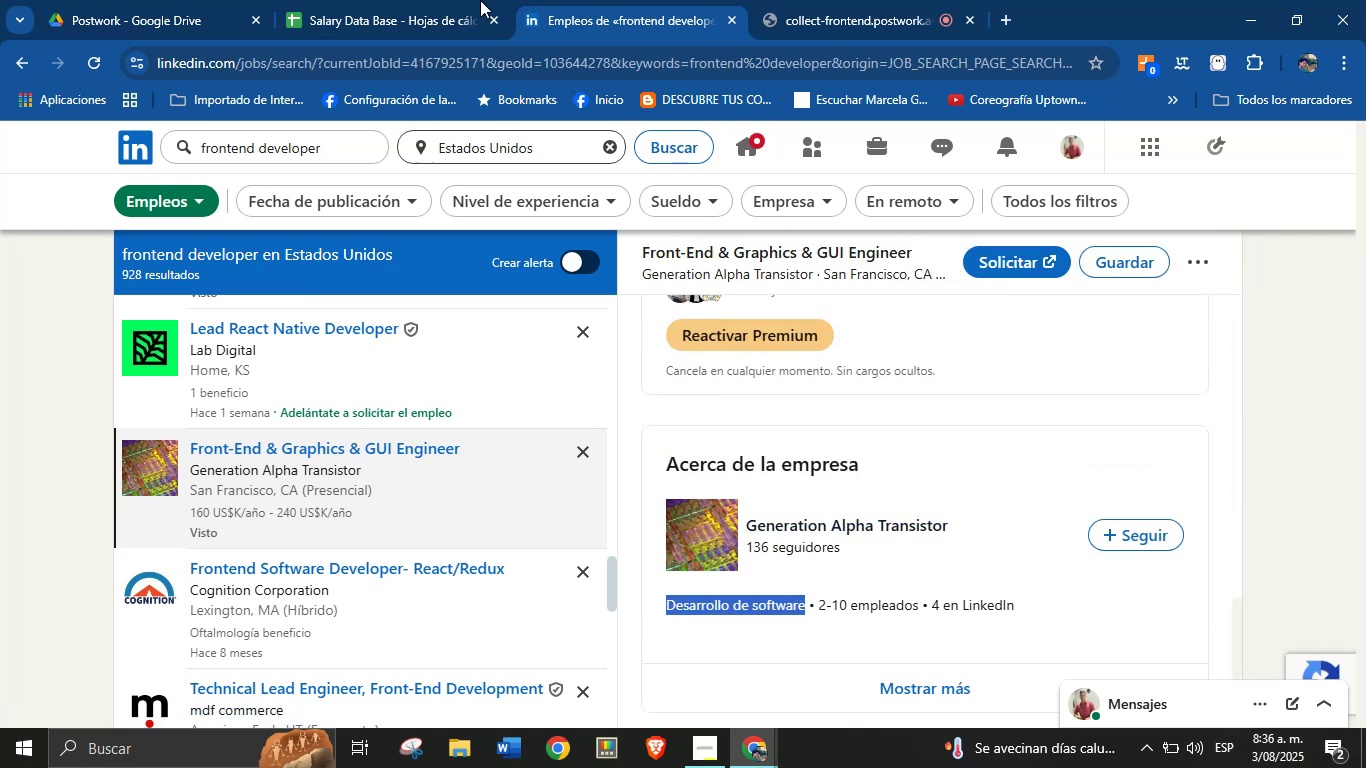 
key(Alt+Control+ControlLeft)
 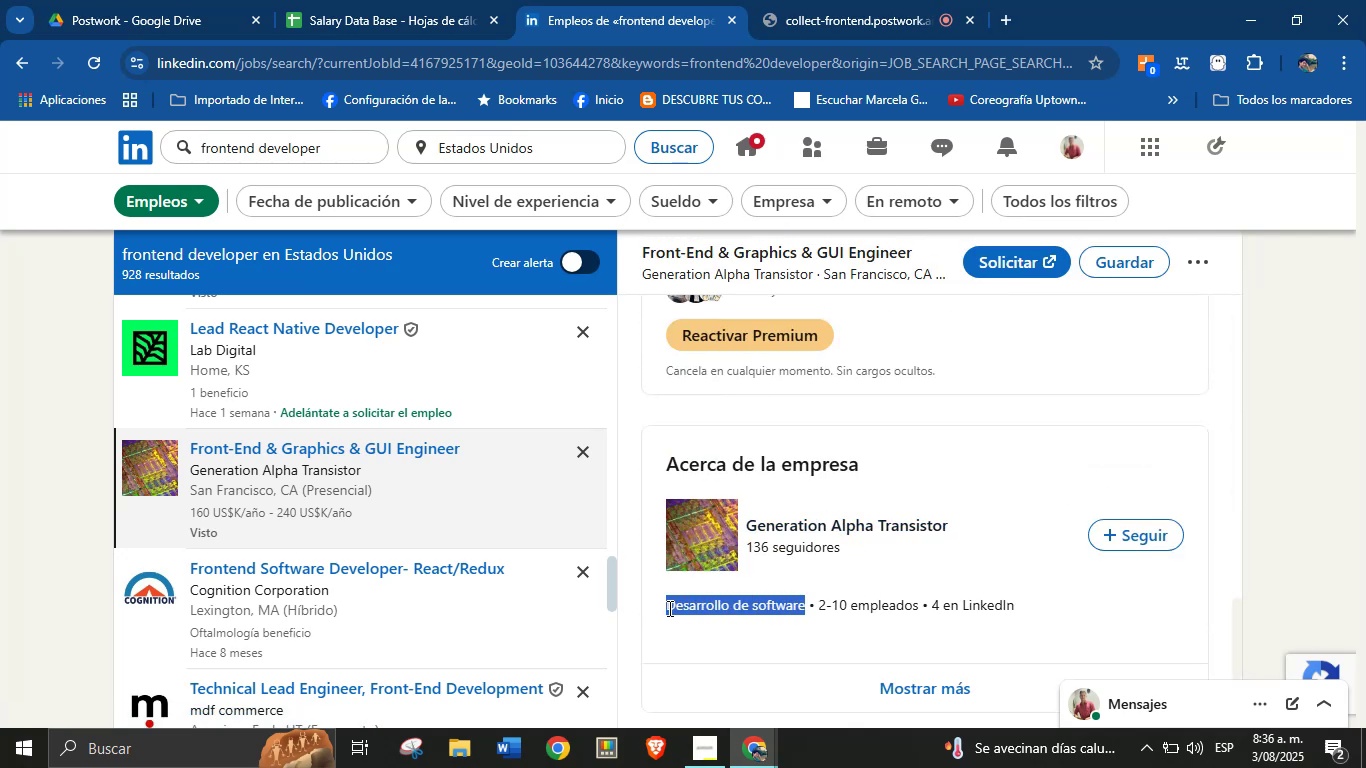 
key(Alt+Control+C)
 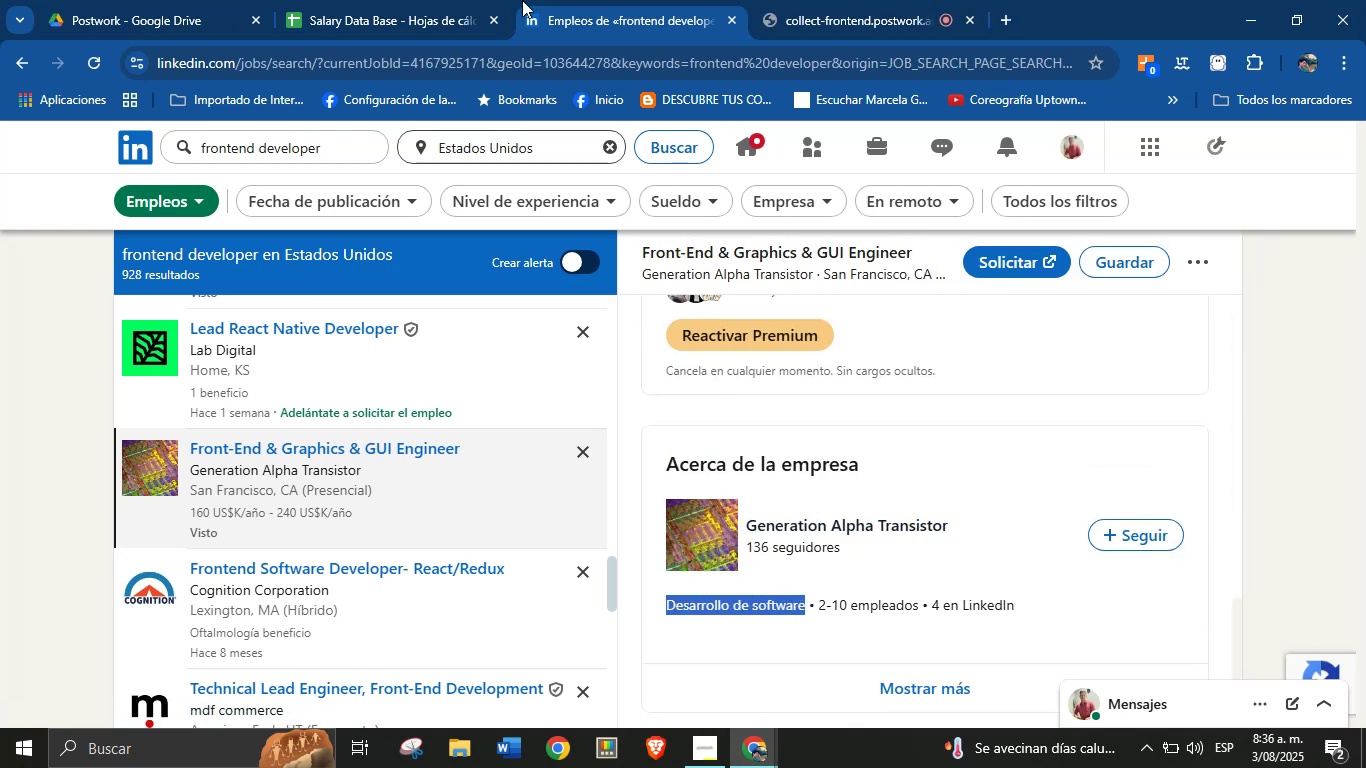 
left_click([422, 0])
 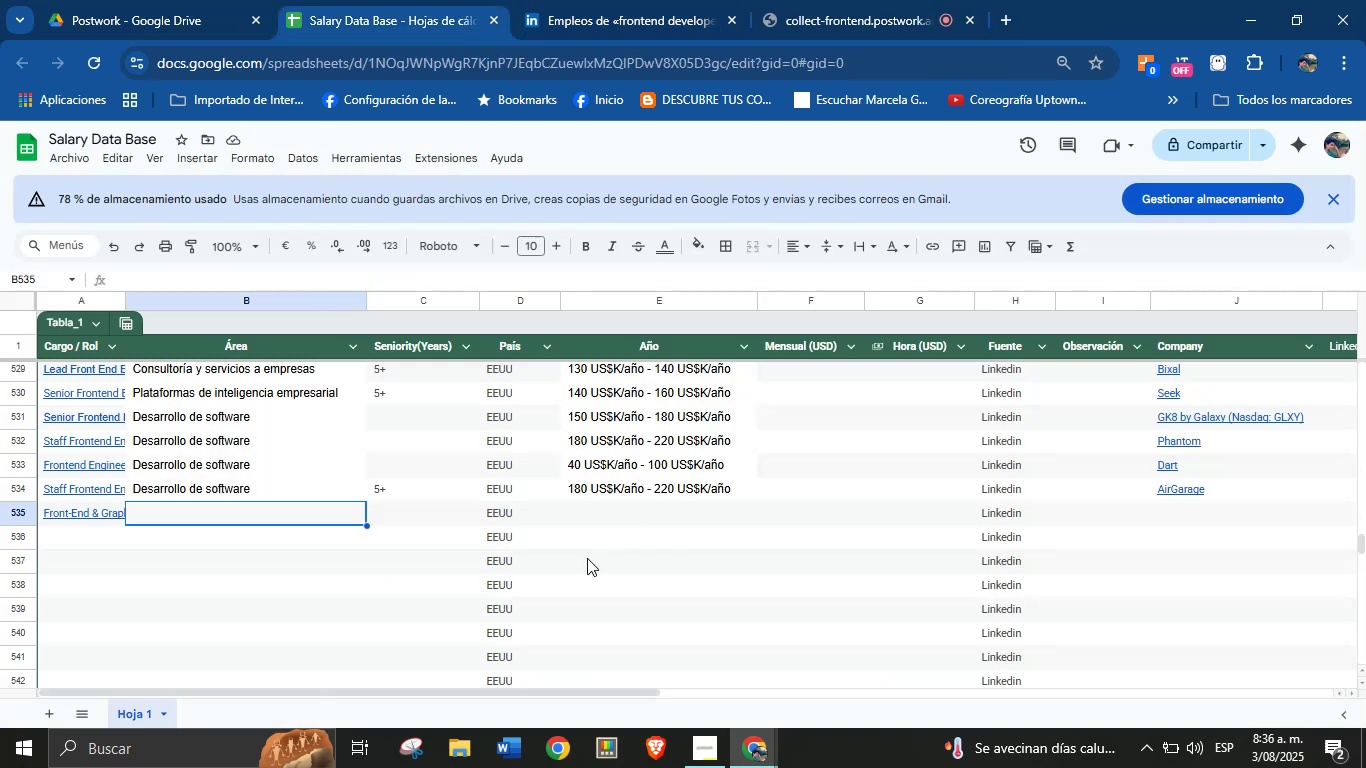 
key(Break)
 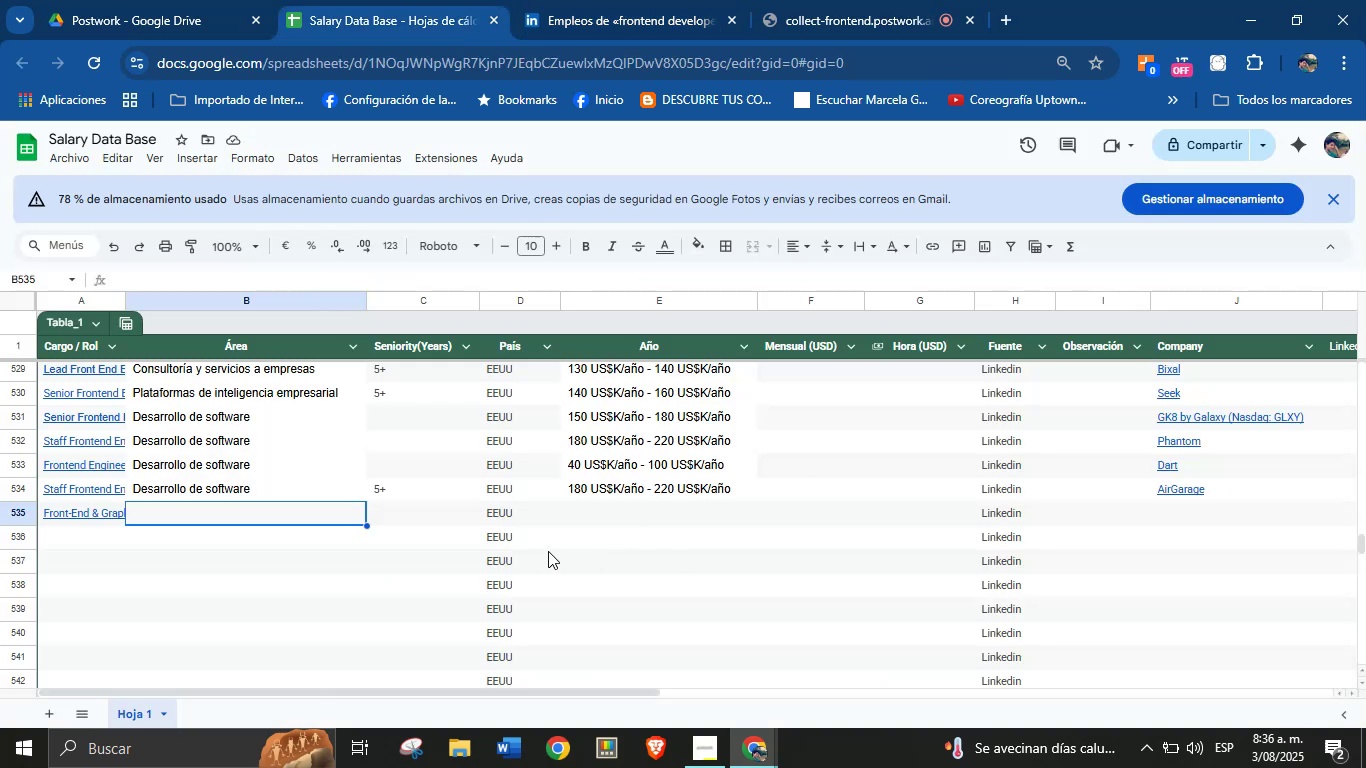 
key(Control+ControlLeft)
 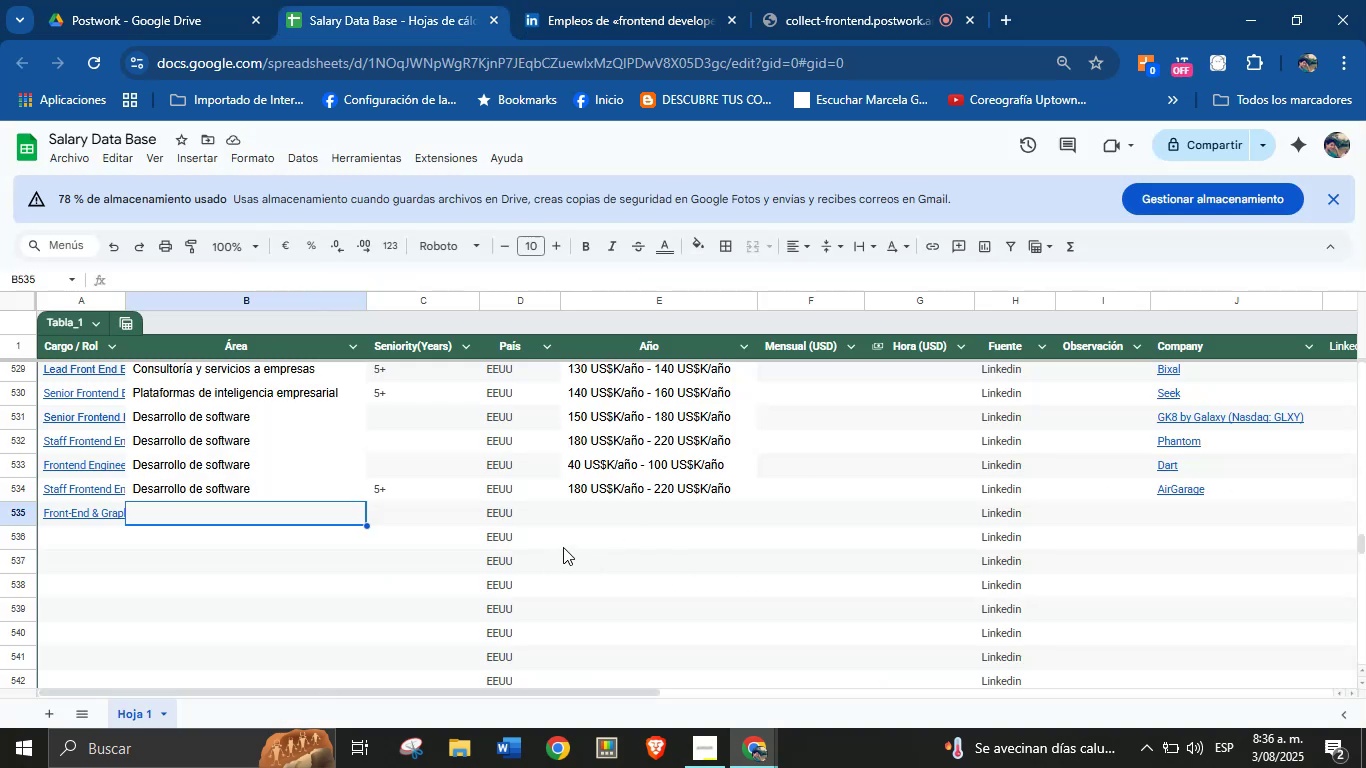 
key(Control+V)
 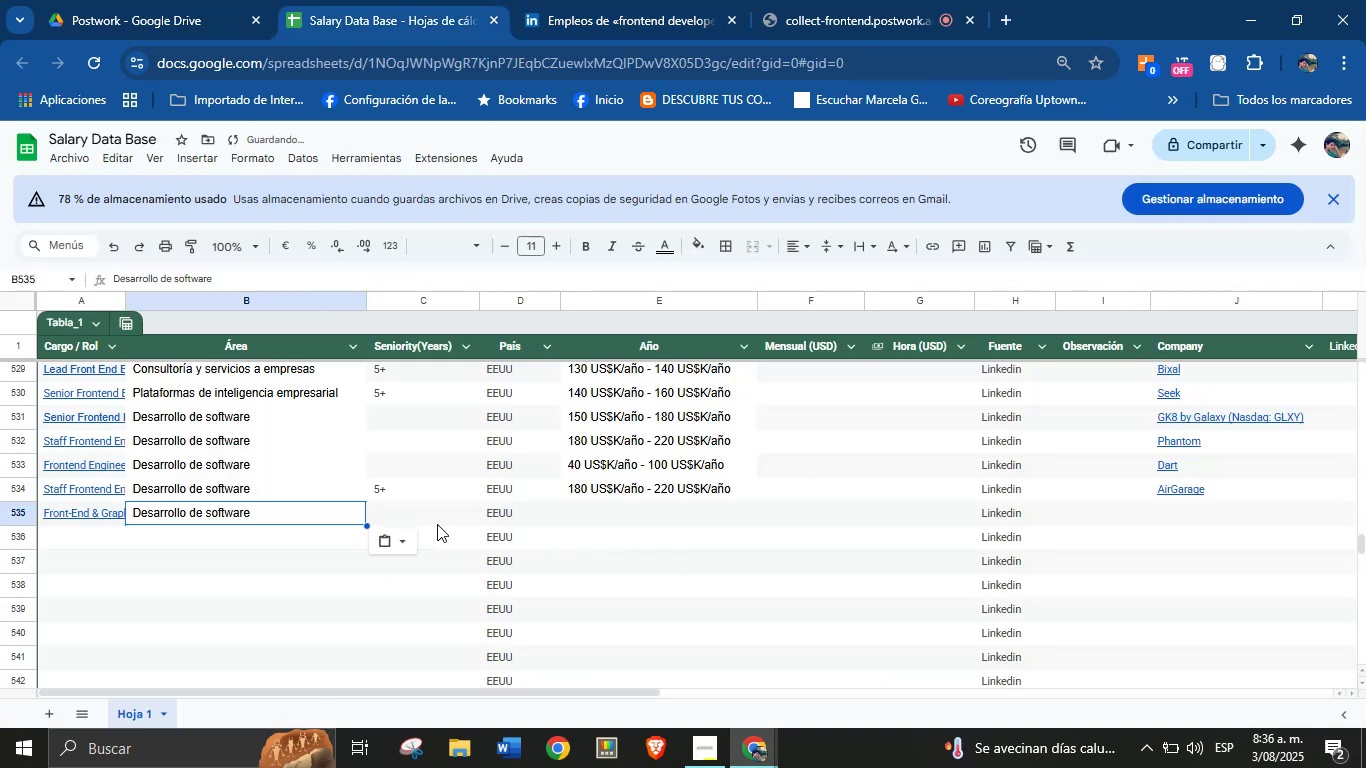 
left_click([434, 522])
 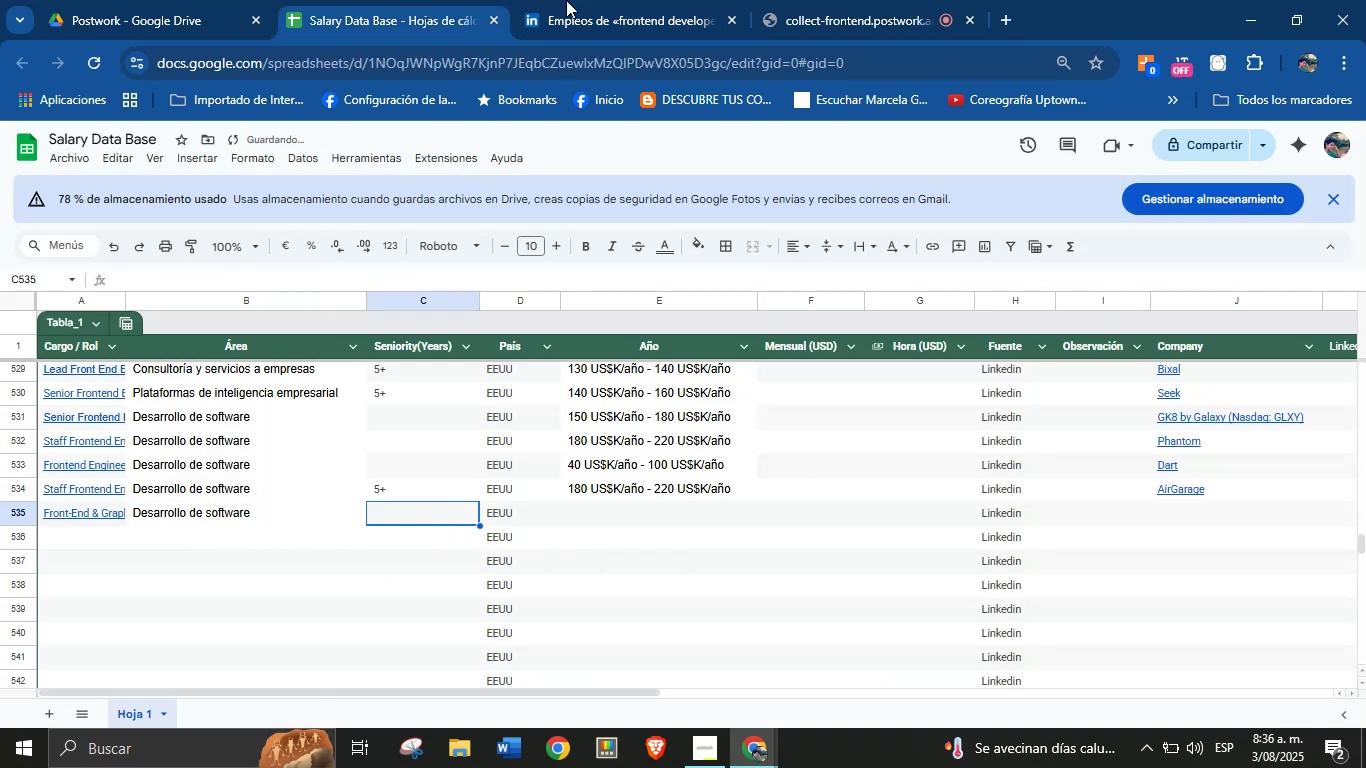 
left_click([592, 0])
 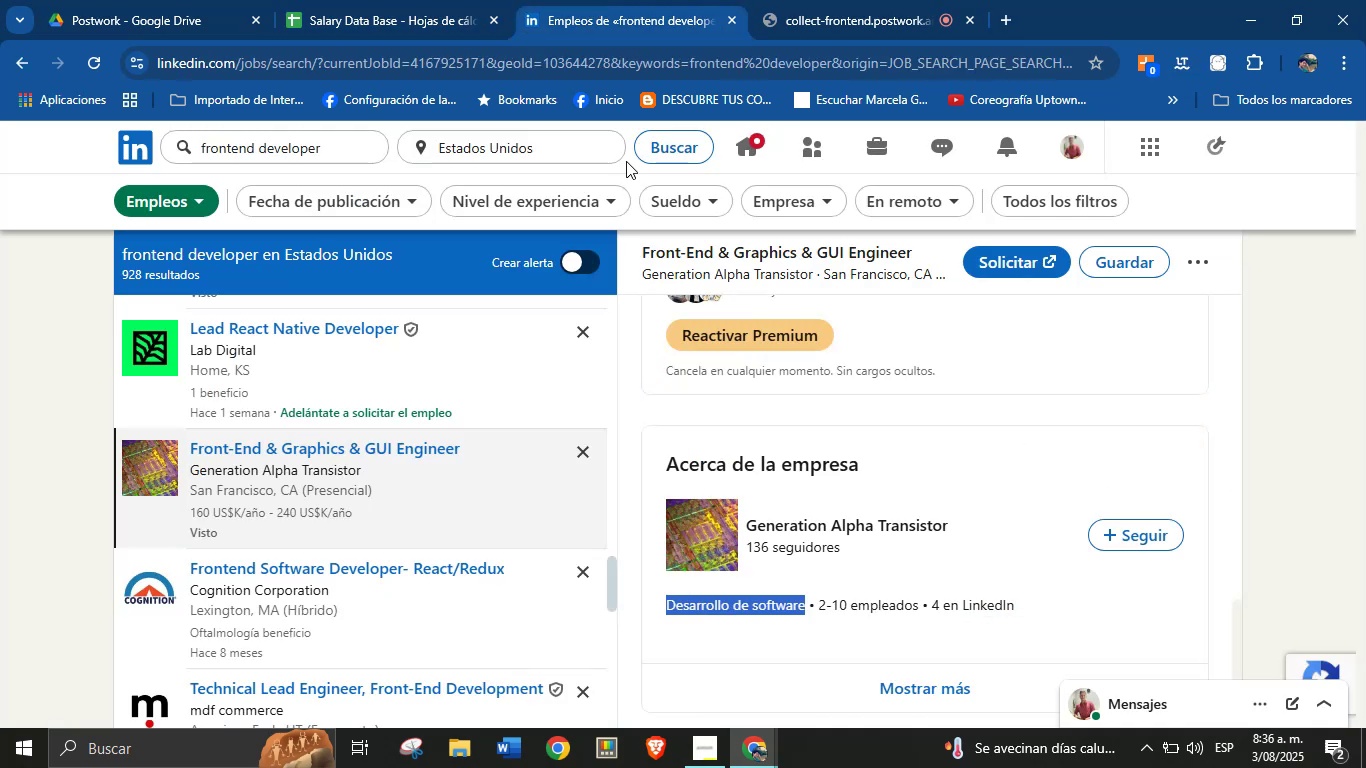 
scroll: coordinate [801, 437], scroll_direction: up, amount: 14.0
 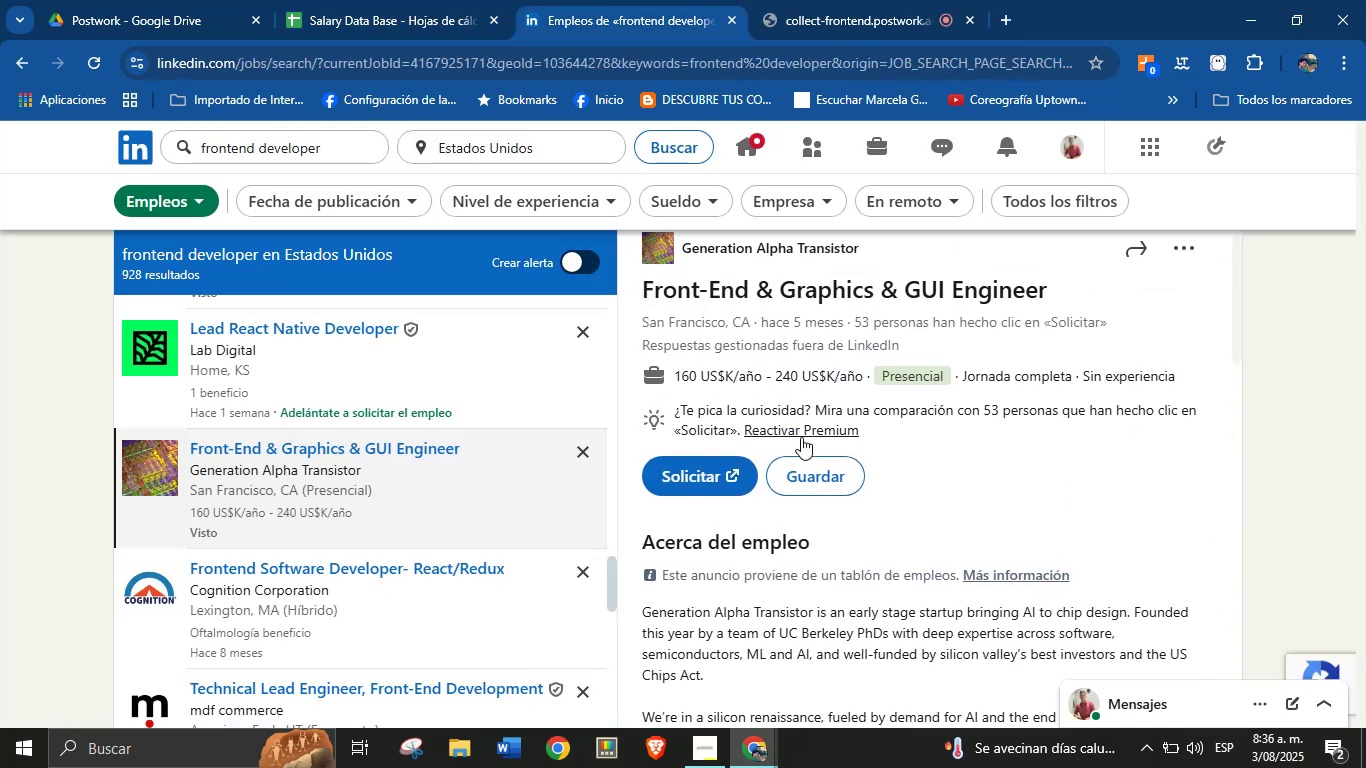 
scroll: coordinate [816, 528], scroll_direction: down, amount: 3.0
 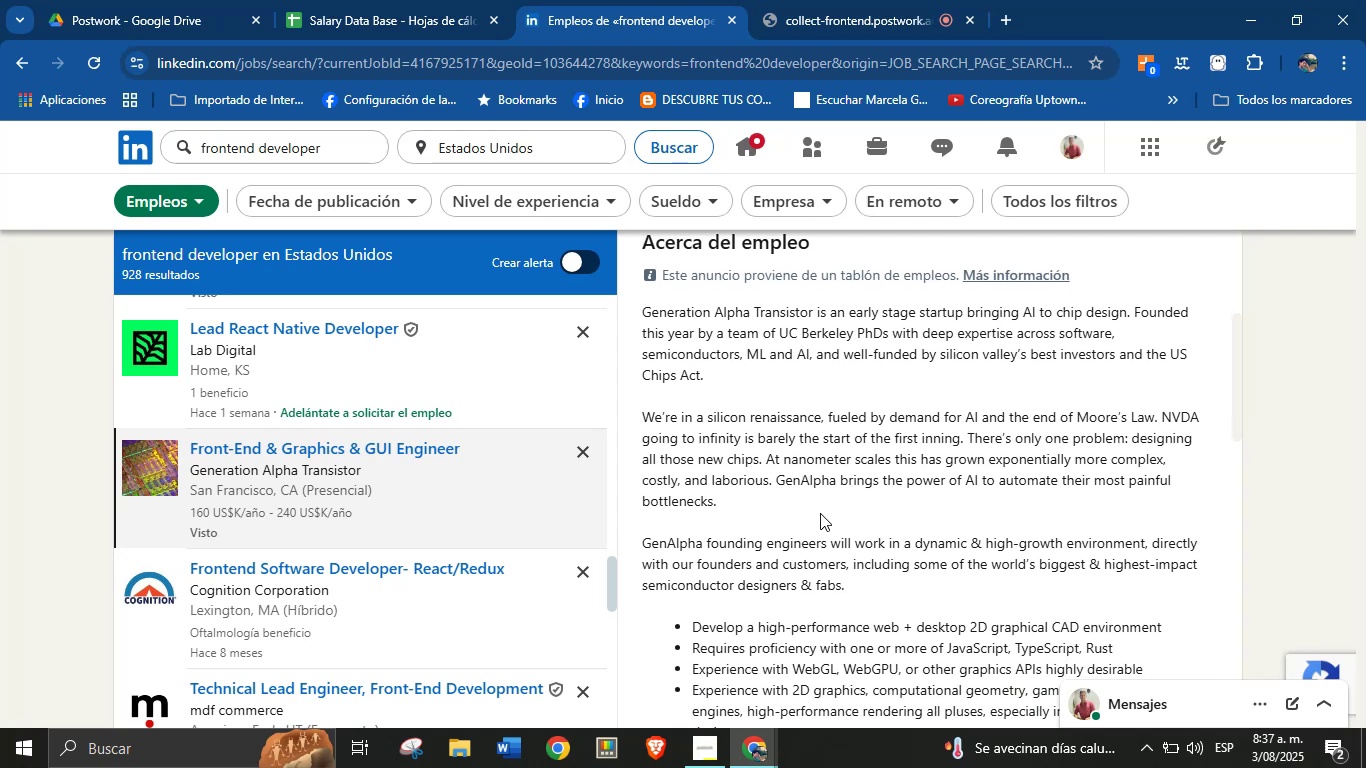 
left_click([821, 502])
 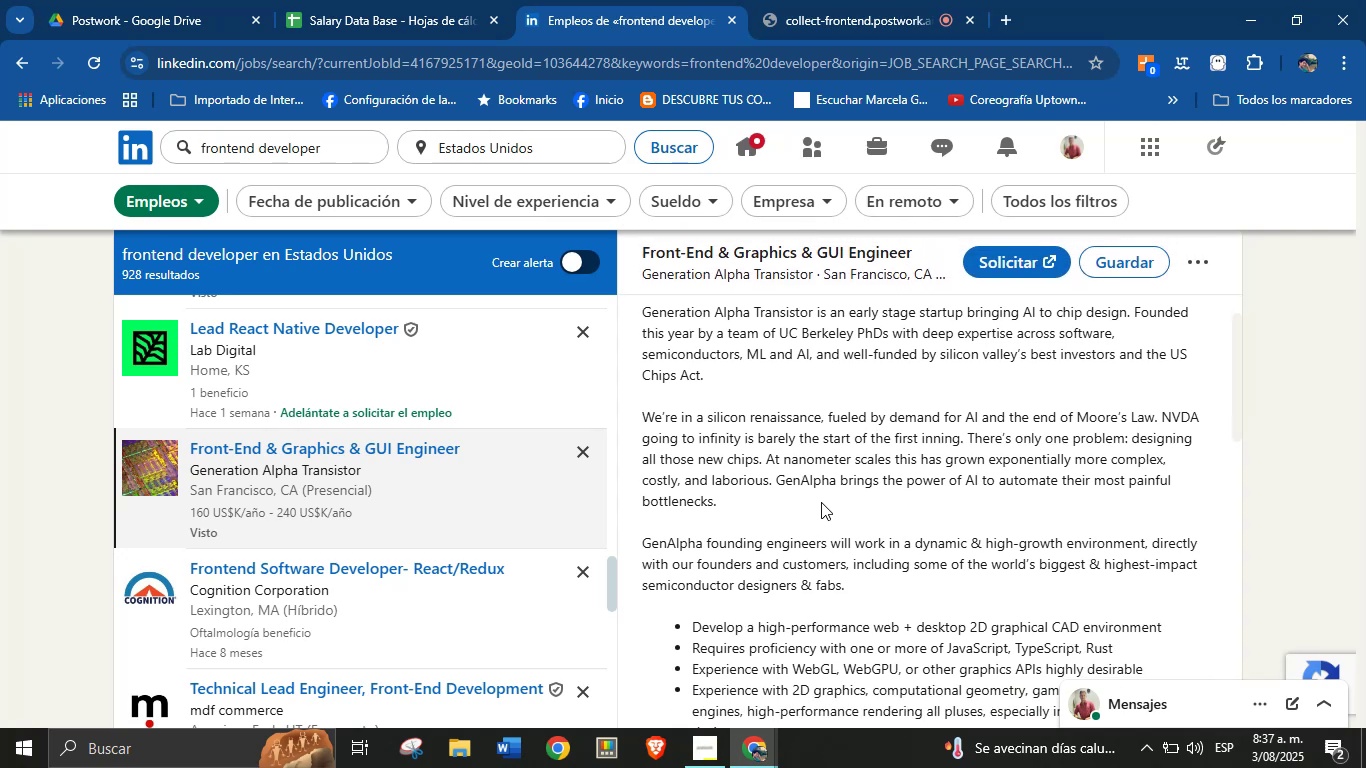 
scroll: coordinate [836, 522], scroll_direction: down, amount: 3.0
 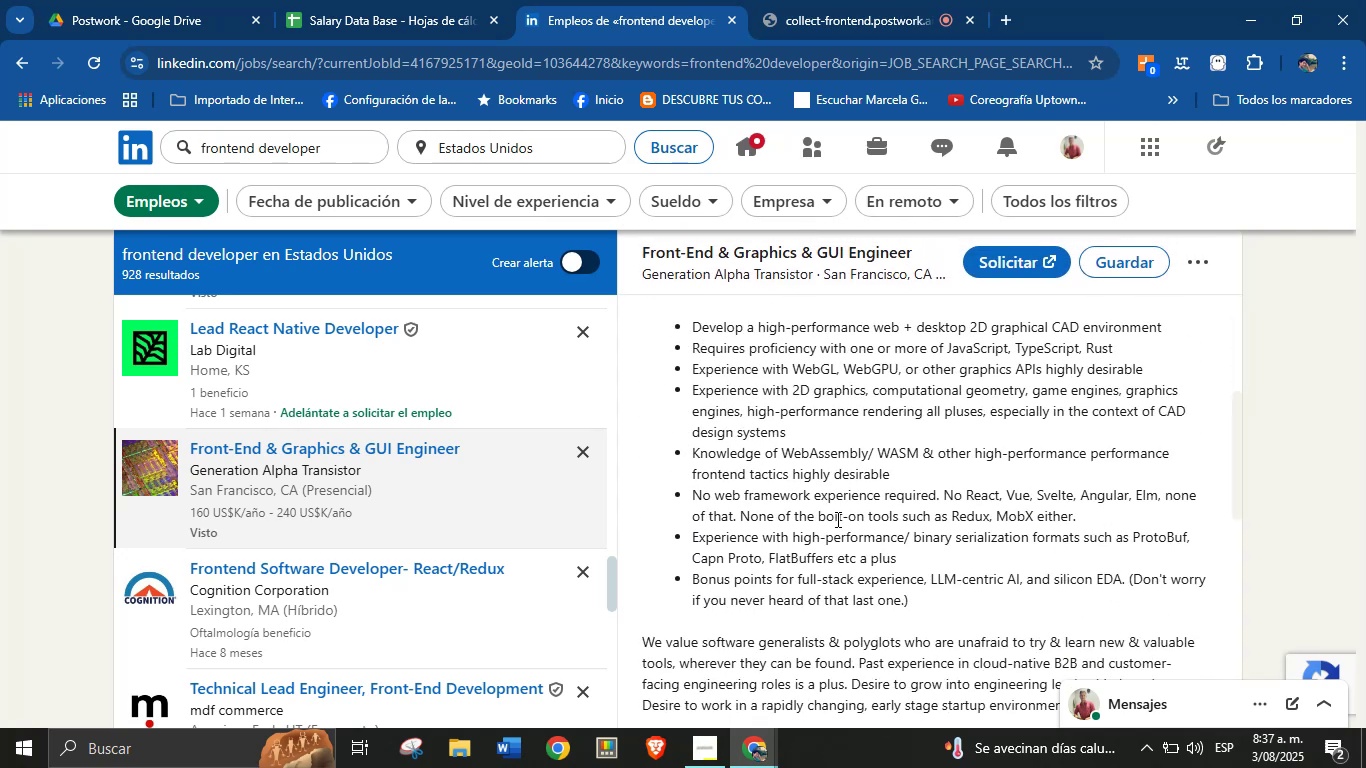 
scroll: coordinate [833, 497], scroll_direction: none, amount: 0.0
 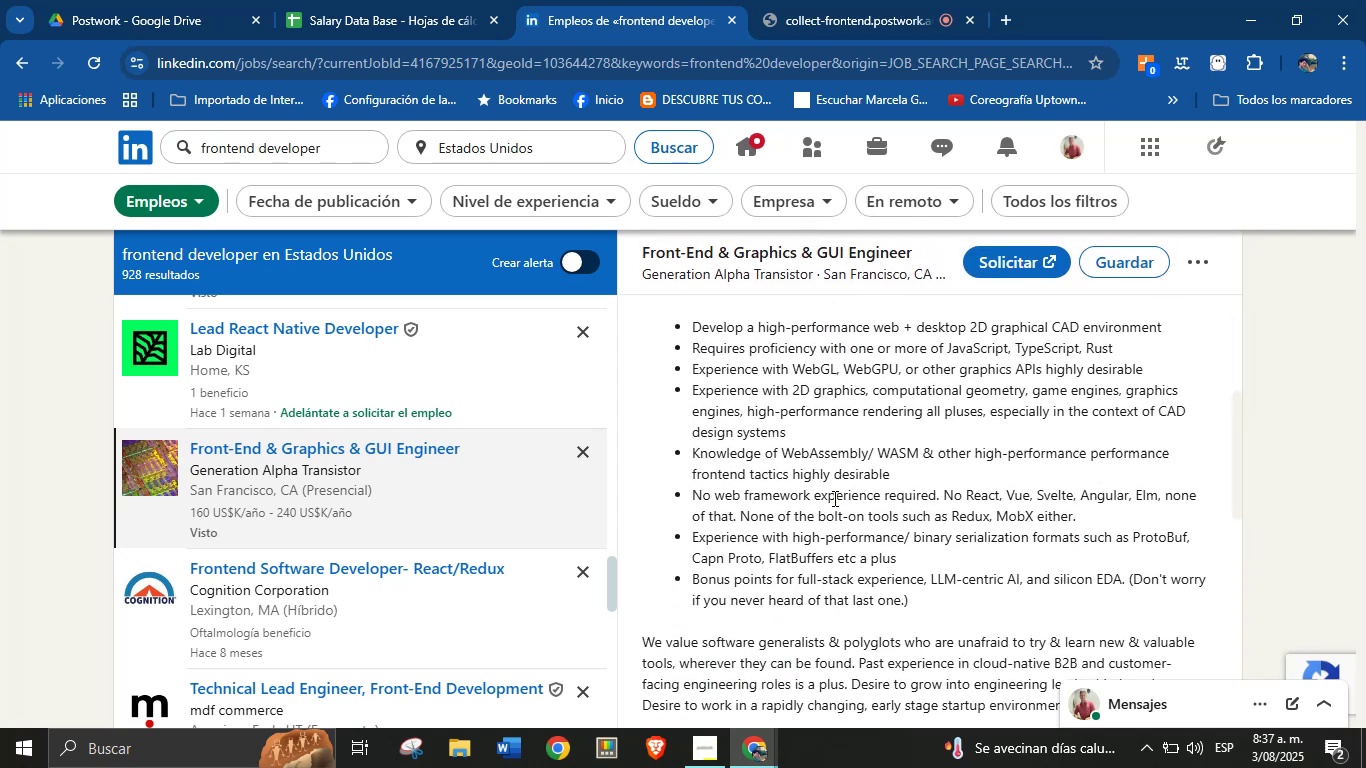 
scroll: coordinate [833, 498], scroll_direction: up, amount: 1.0
 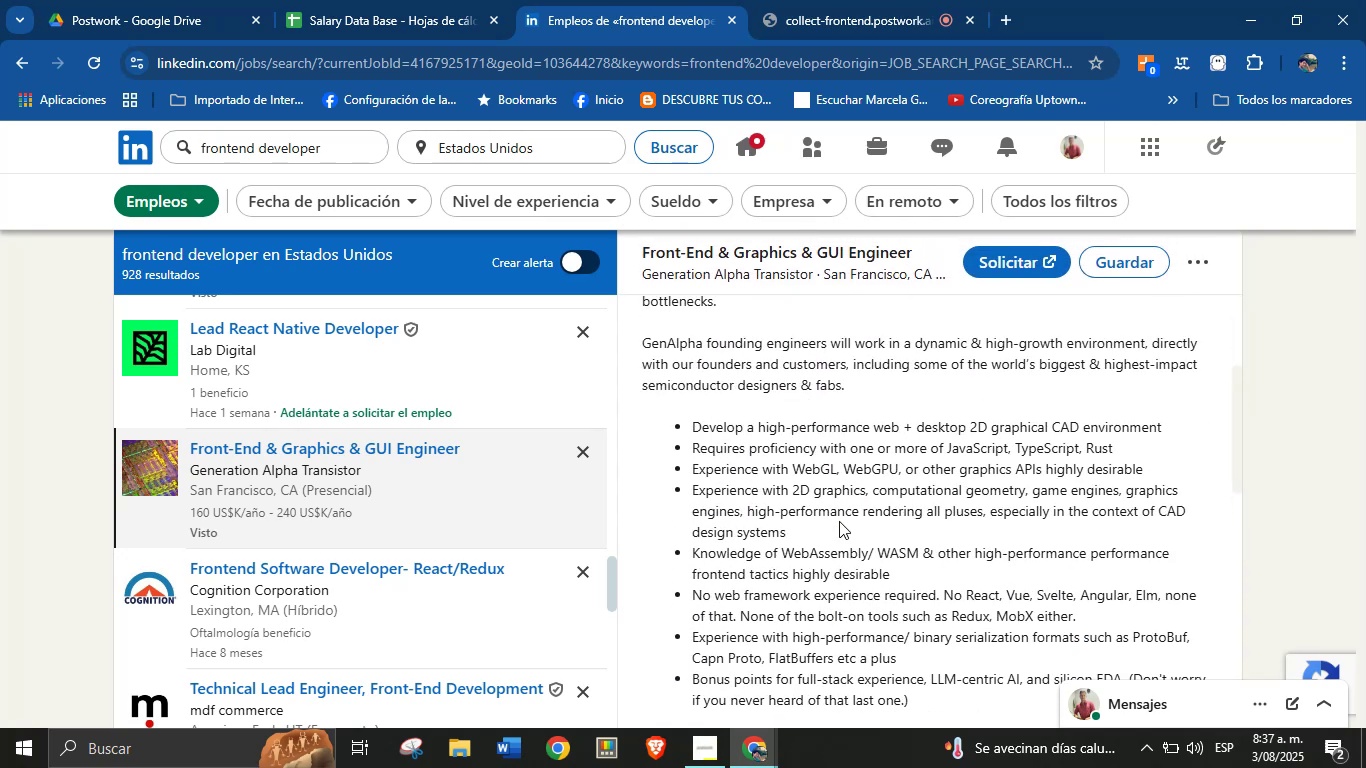 
scroll: coordinate [848, 522], scroll_direction: down, amount: 1.0
 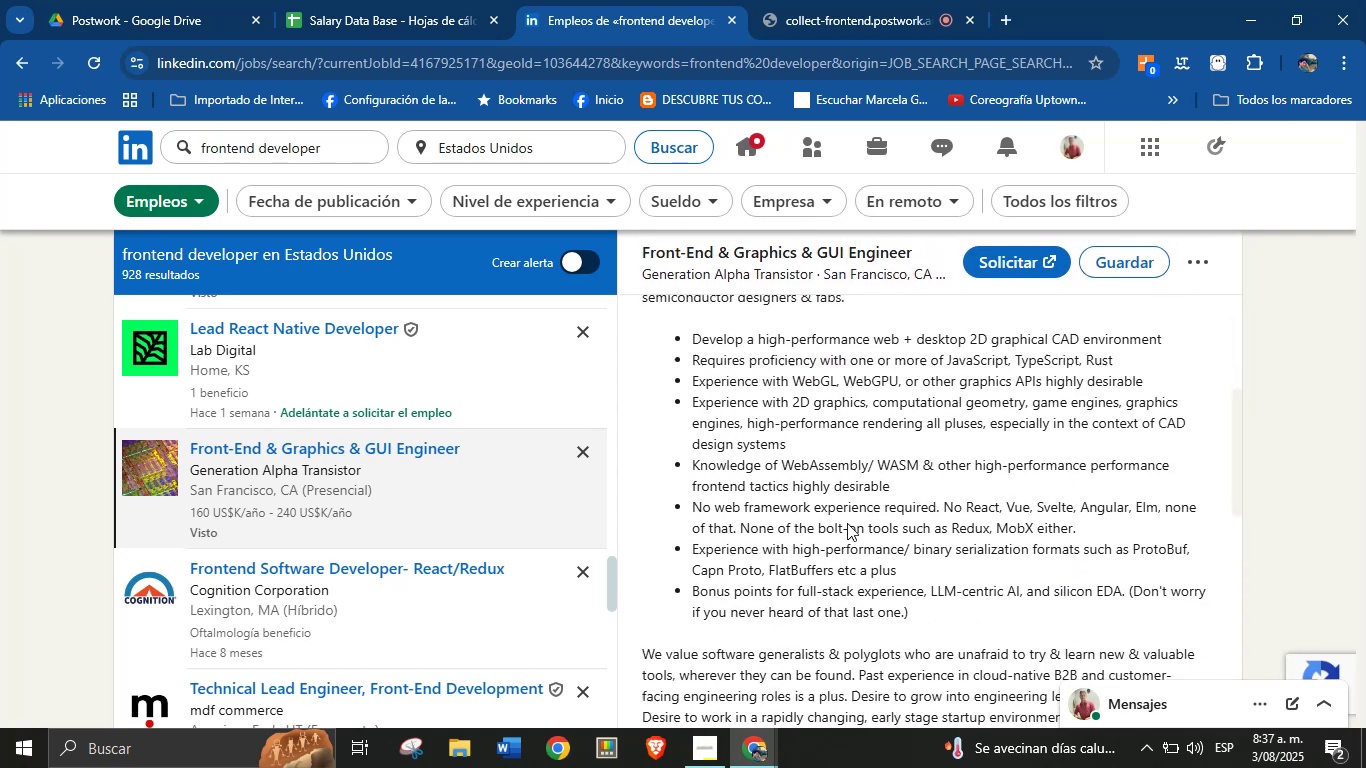 
scroll: coordinate [845, 523], scroll_direction: up, amount: 4.0
 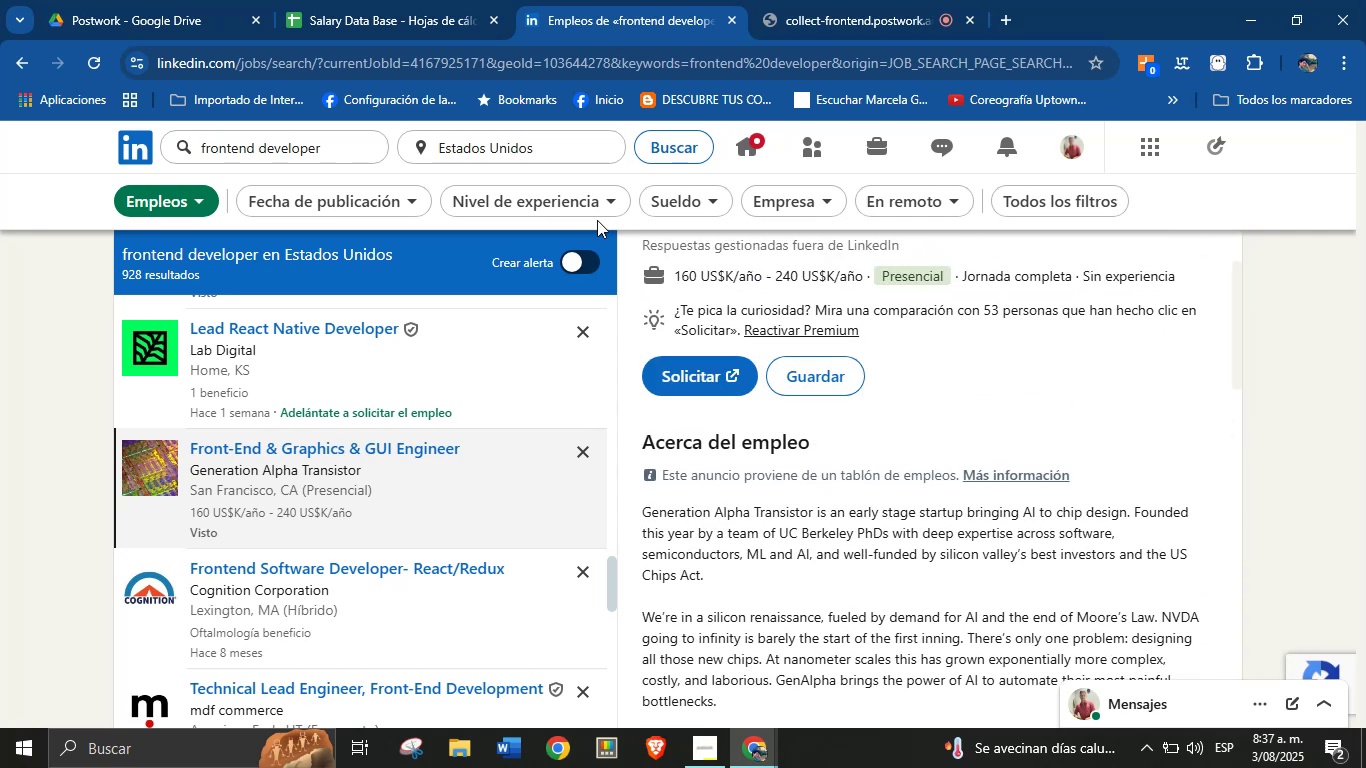 
left_click([431, 0])
 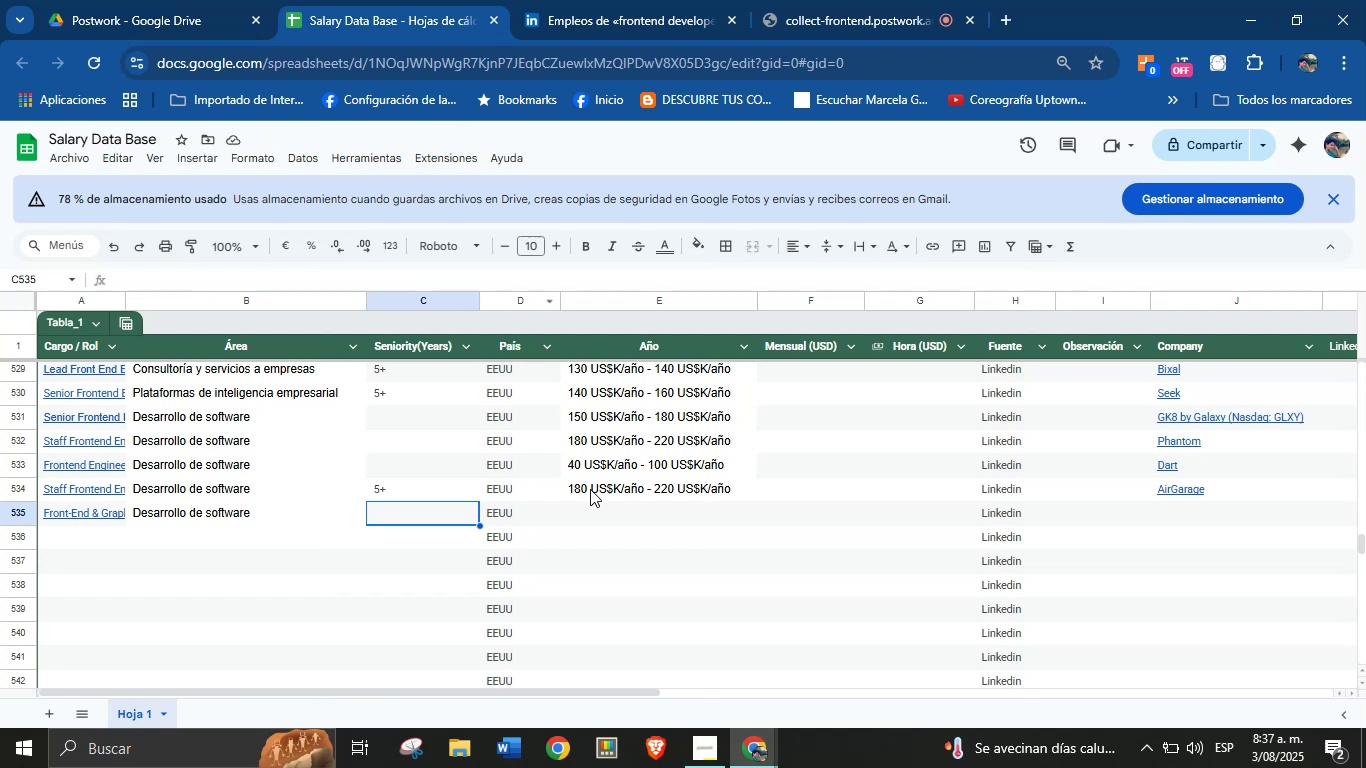 
left_click([591, 503])
 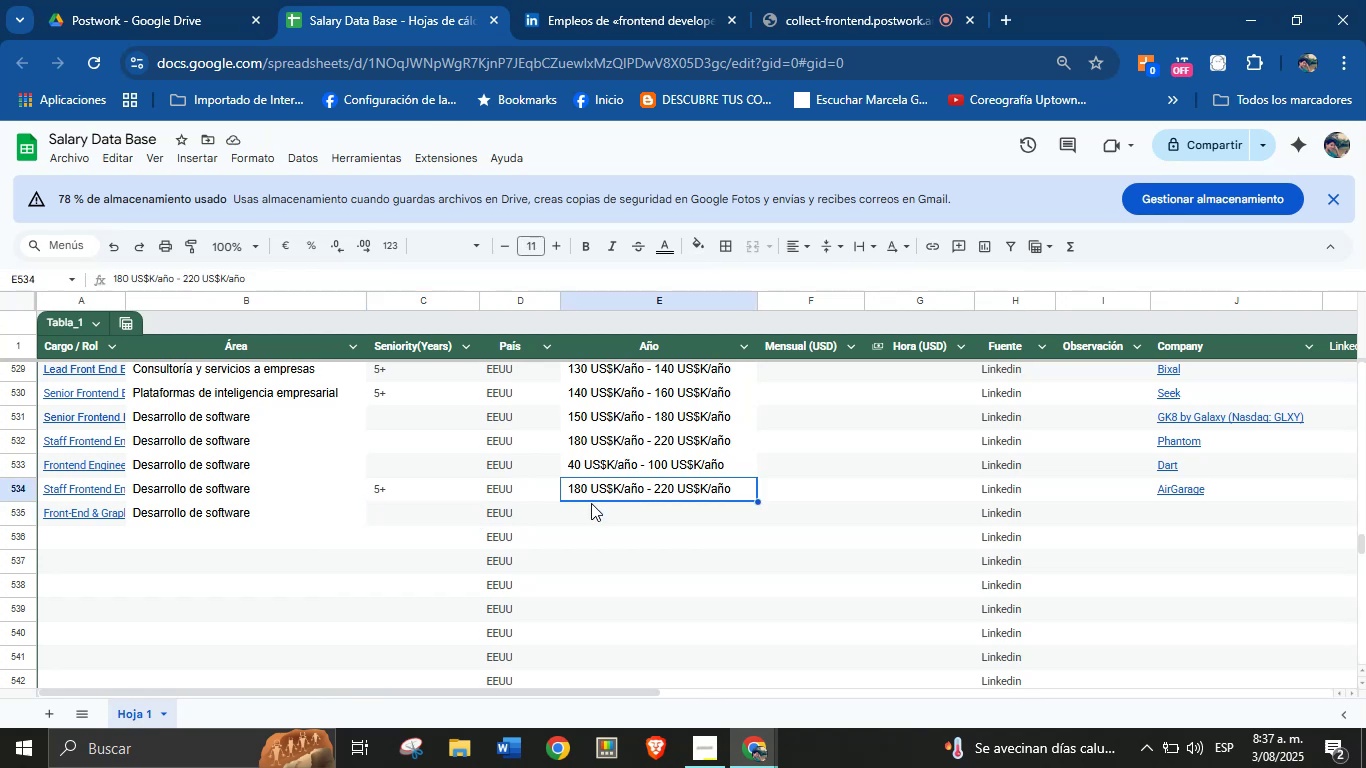 
left_click([591, 513])
 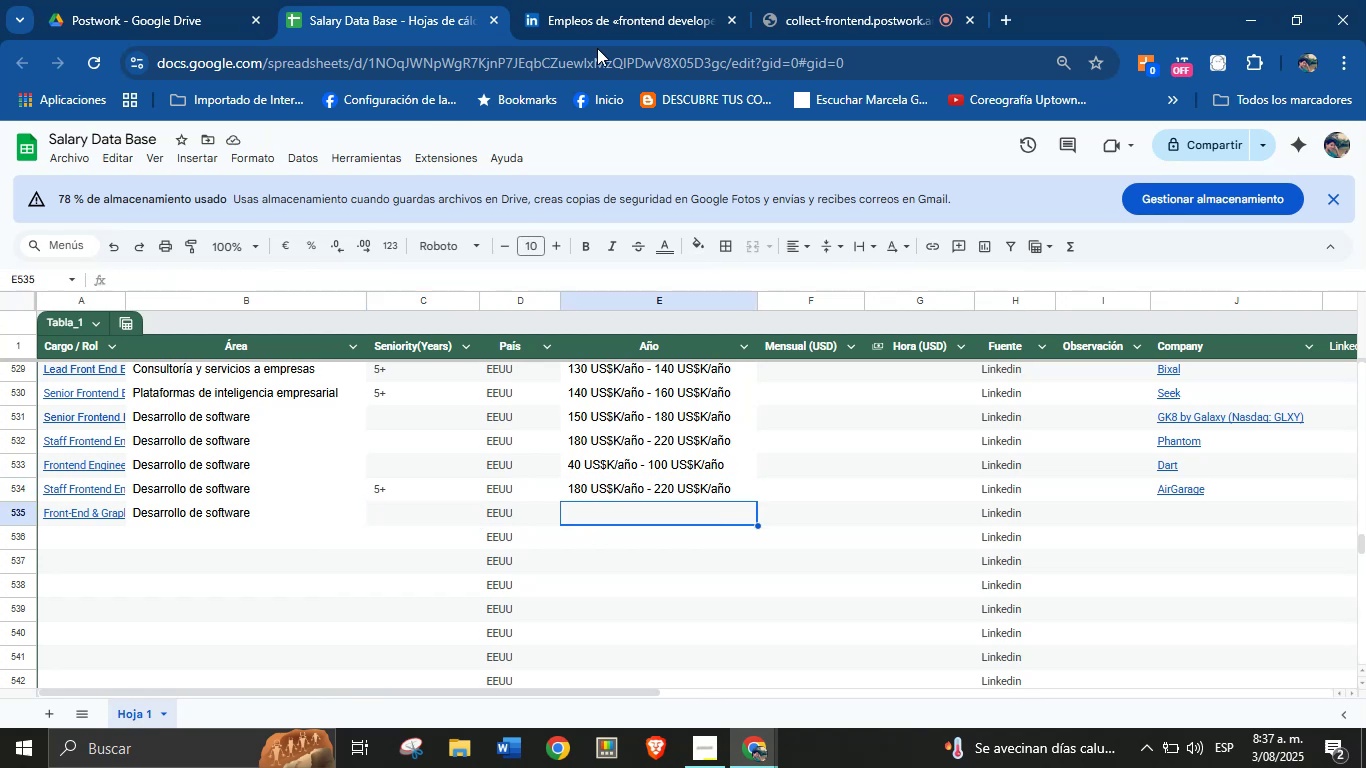 
left_click([598, 0])
 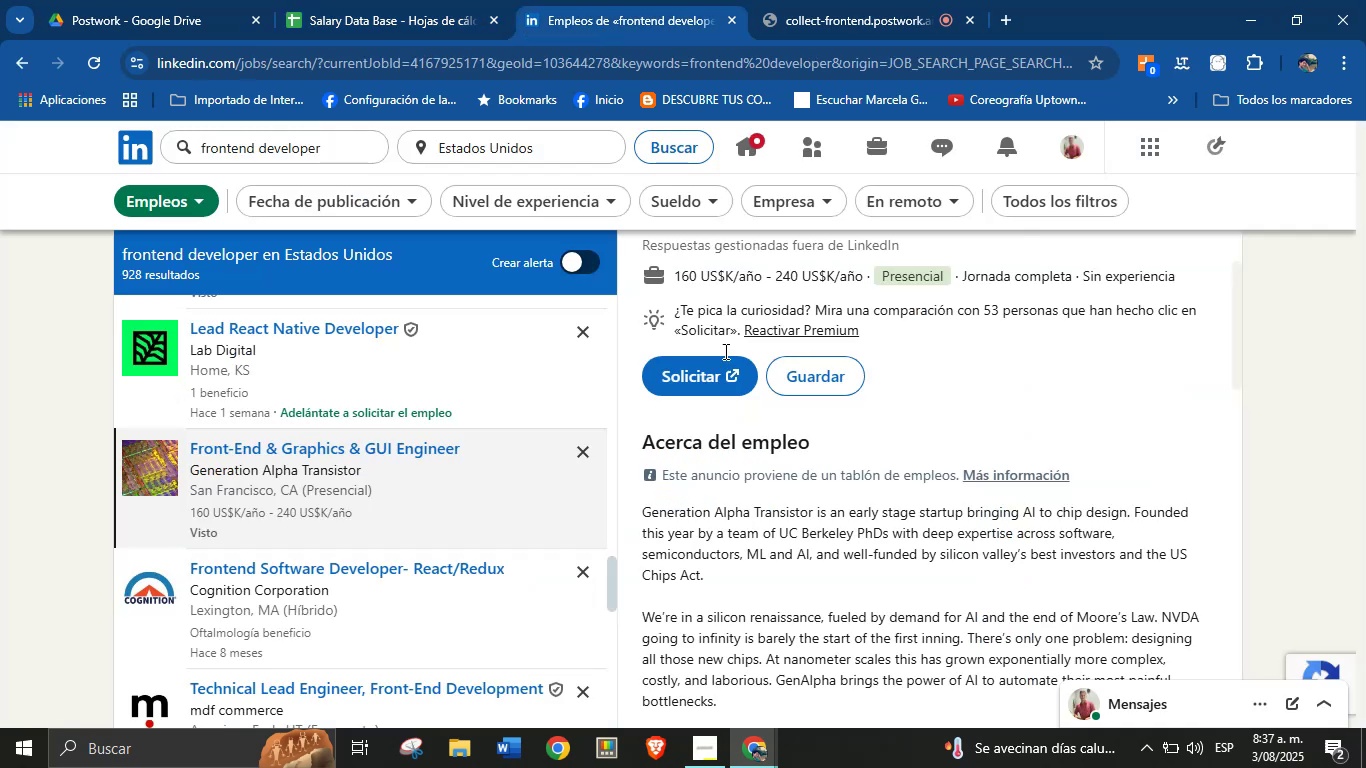 
scroll: coordinate [791, 476], scroll_direction: up, amount: 3.0
 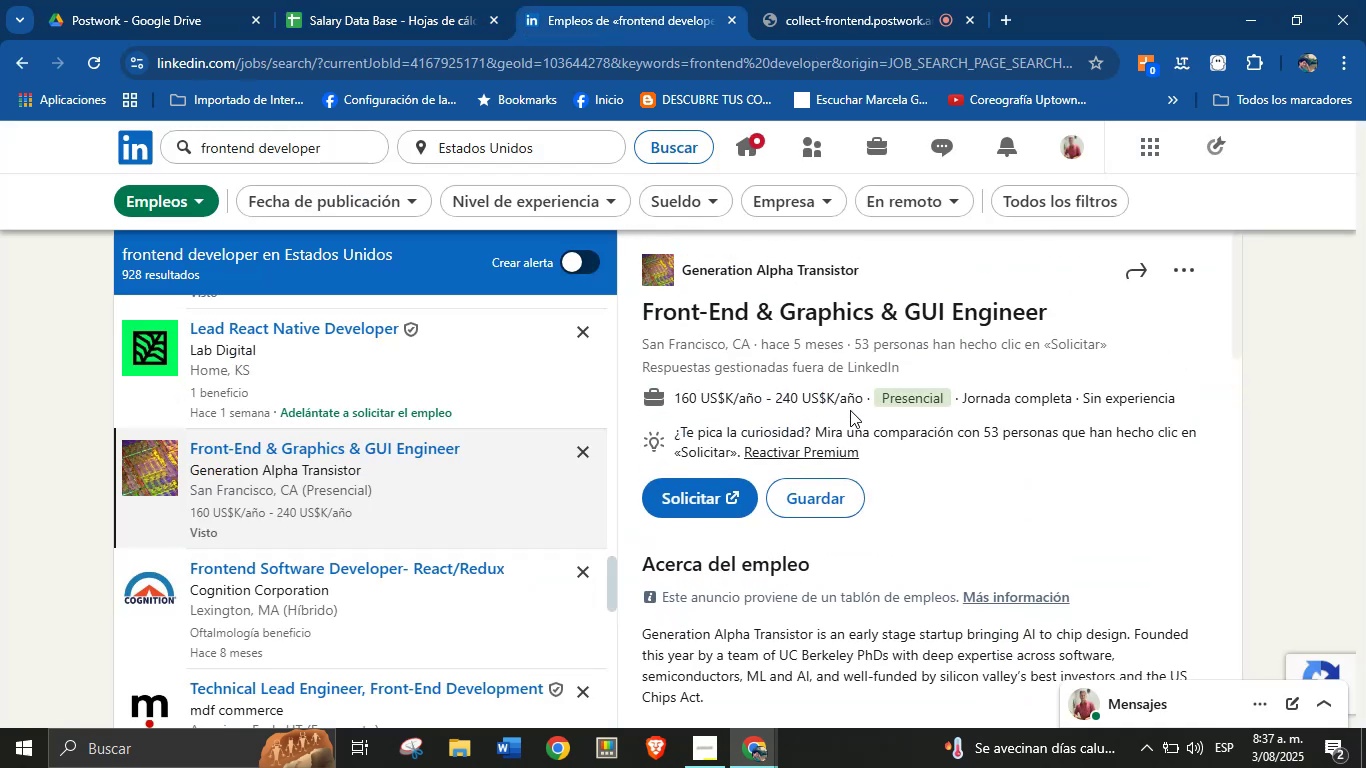 
left_click_drag(start_coordinate=[862, 402], to_coordinate=[675, 399])
 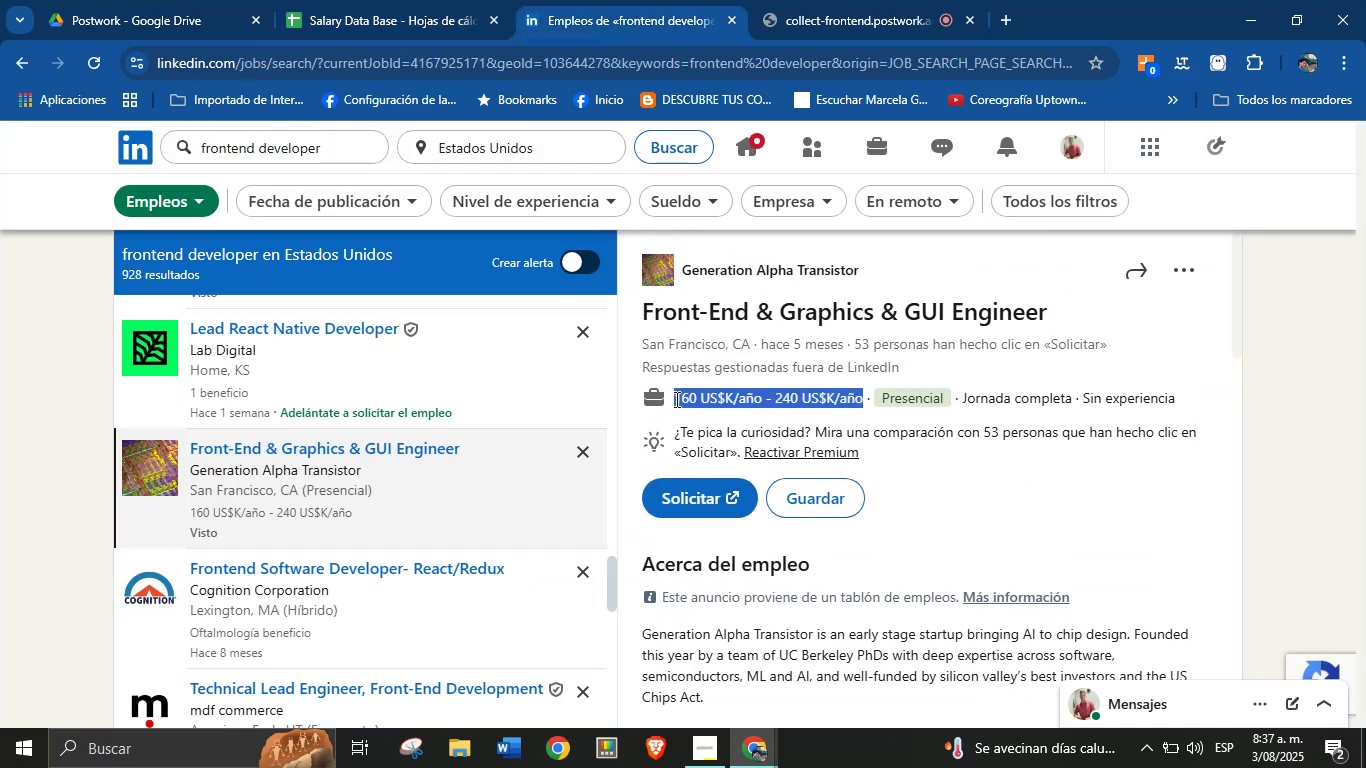 
key(Alt+Control+ControlLeft)
 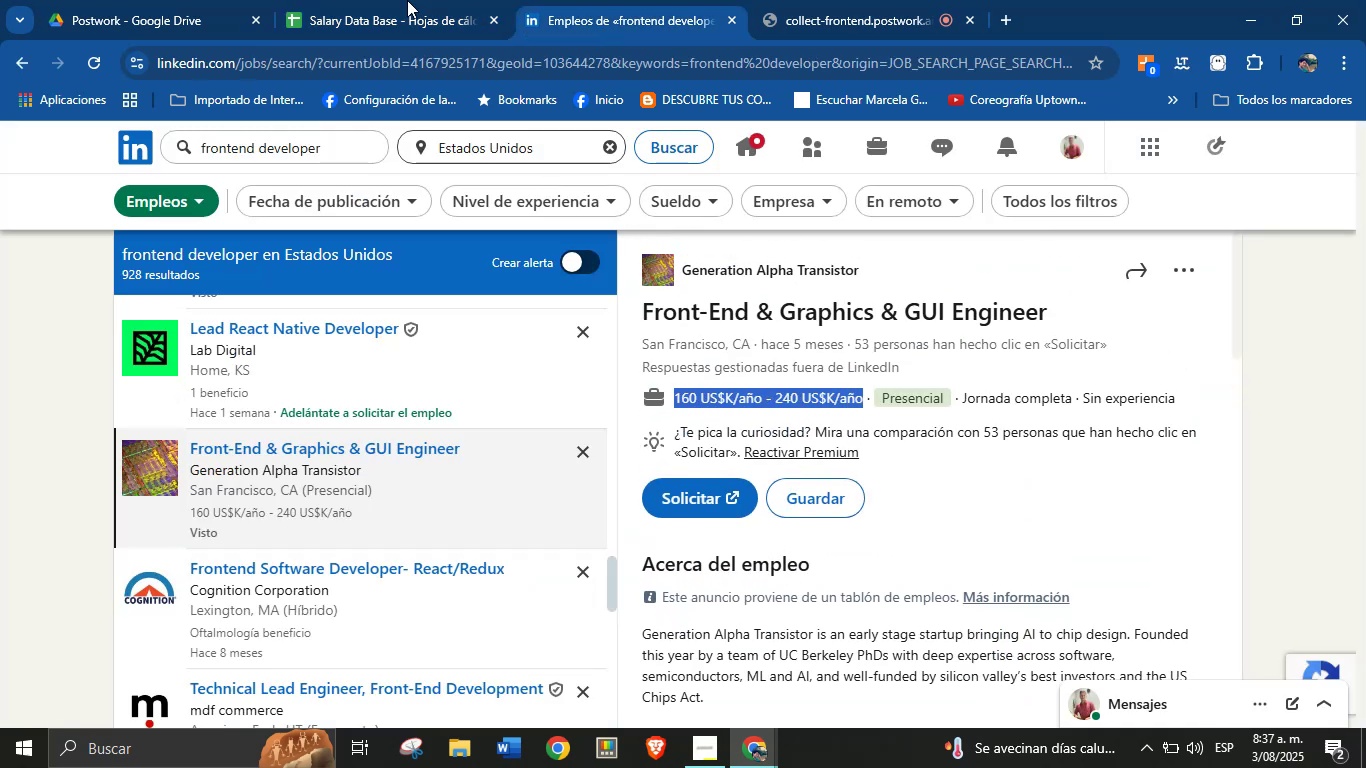 
key(Alt+AltLeft)
 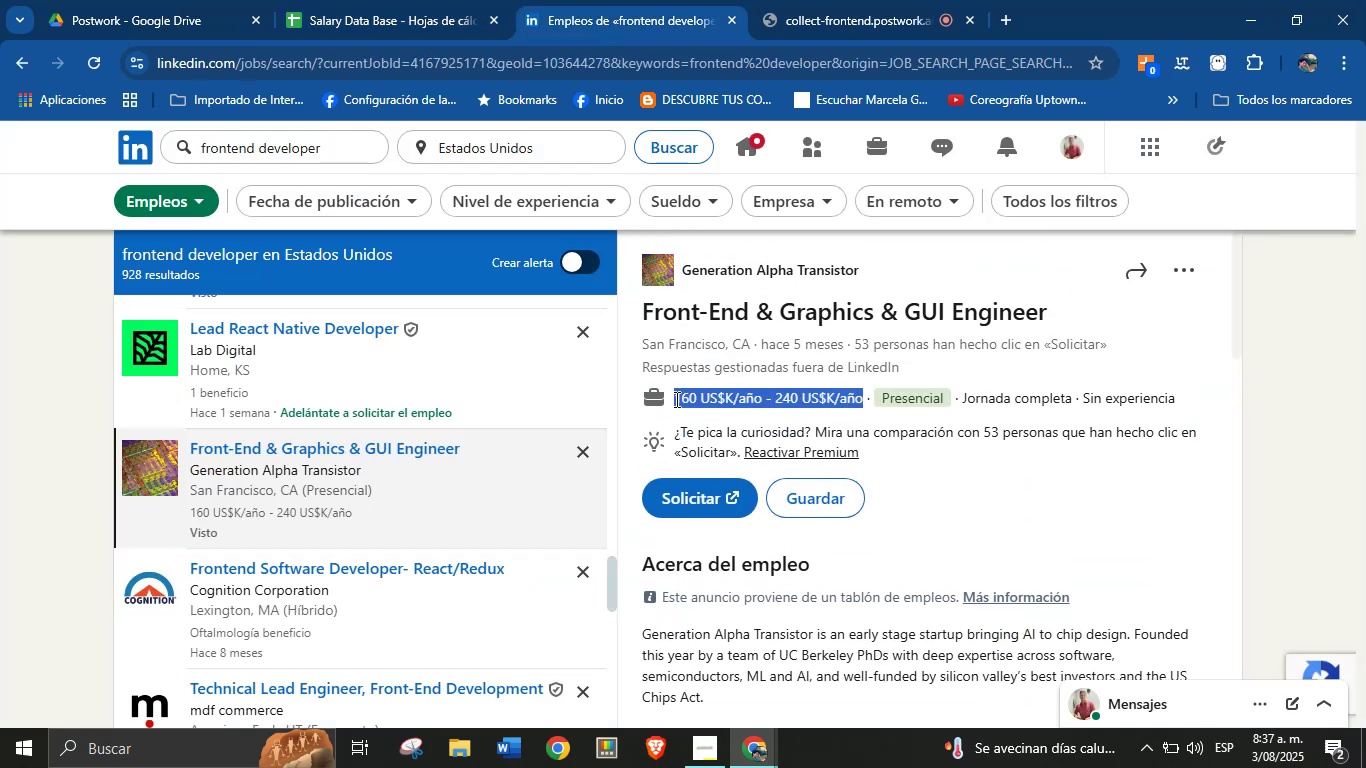 
key(Alt+Control+C)
 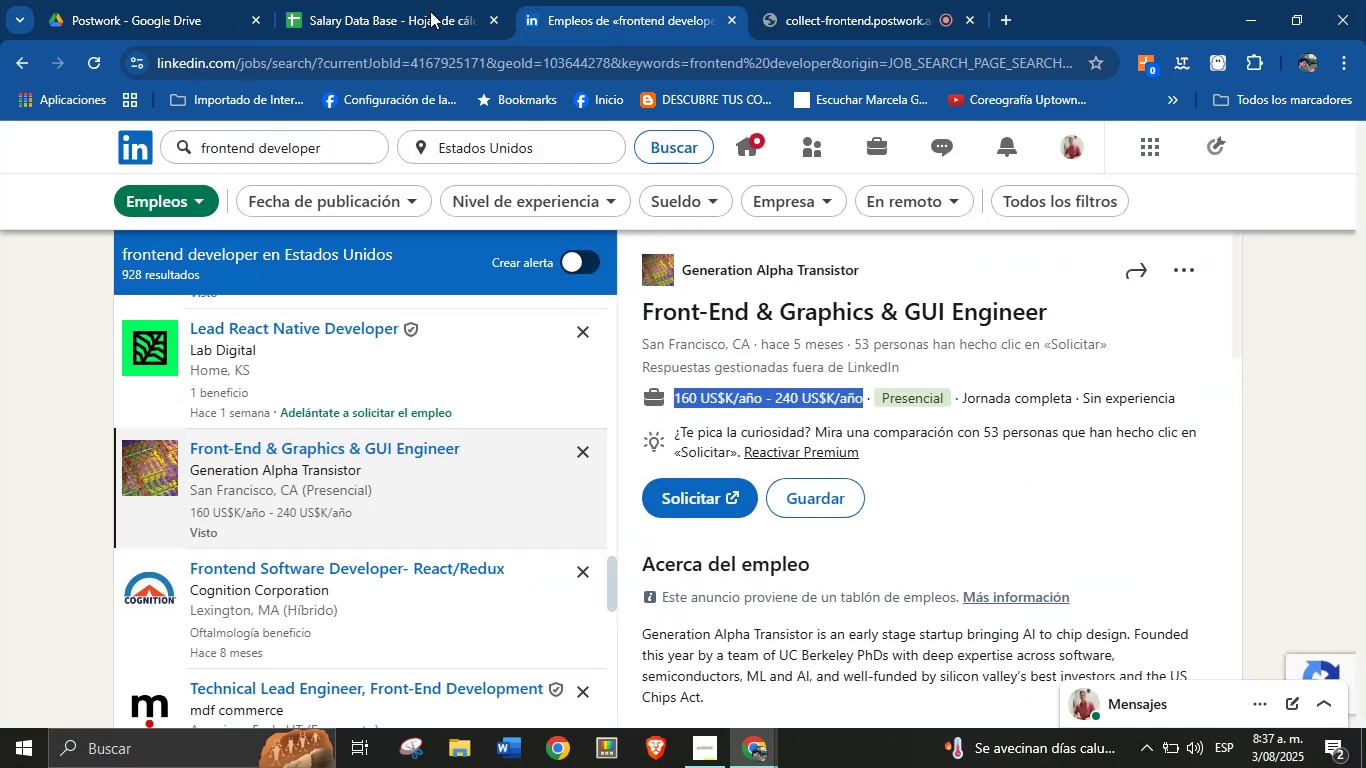 
left_click([388, 0])
 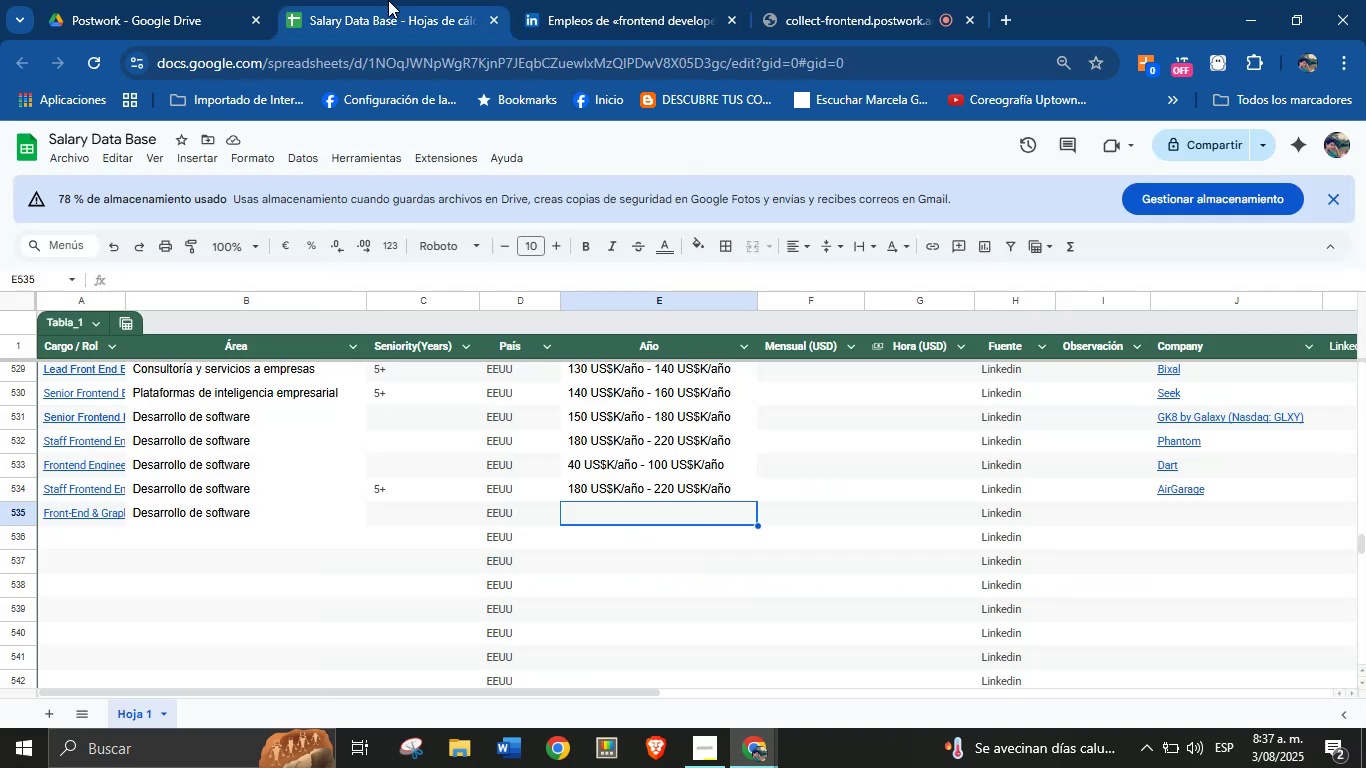 
key(Break)
 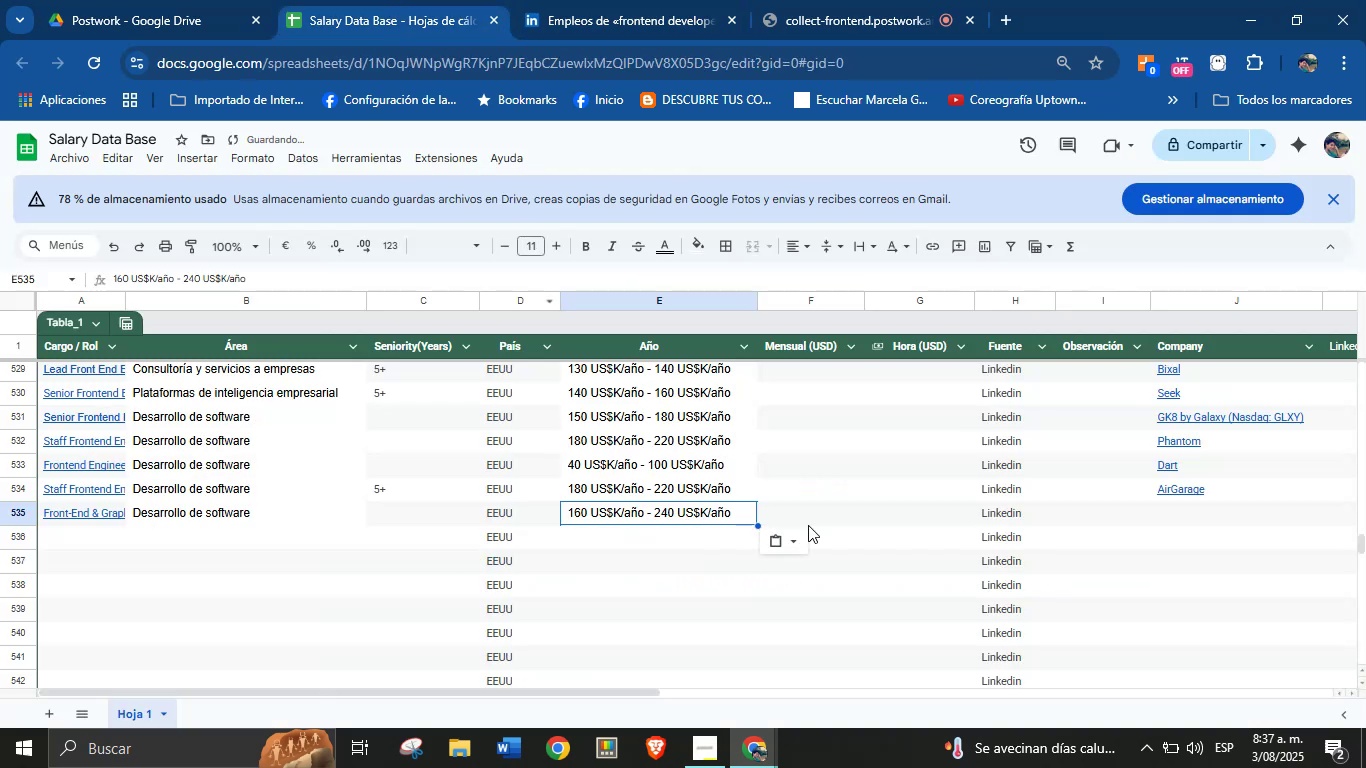 
key(Control+V)
 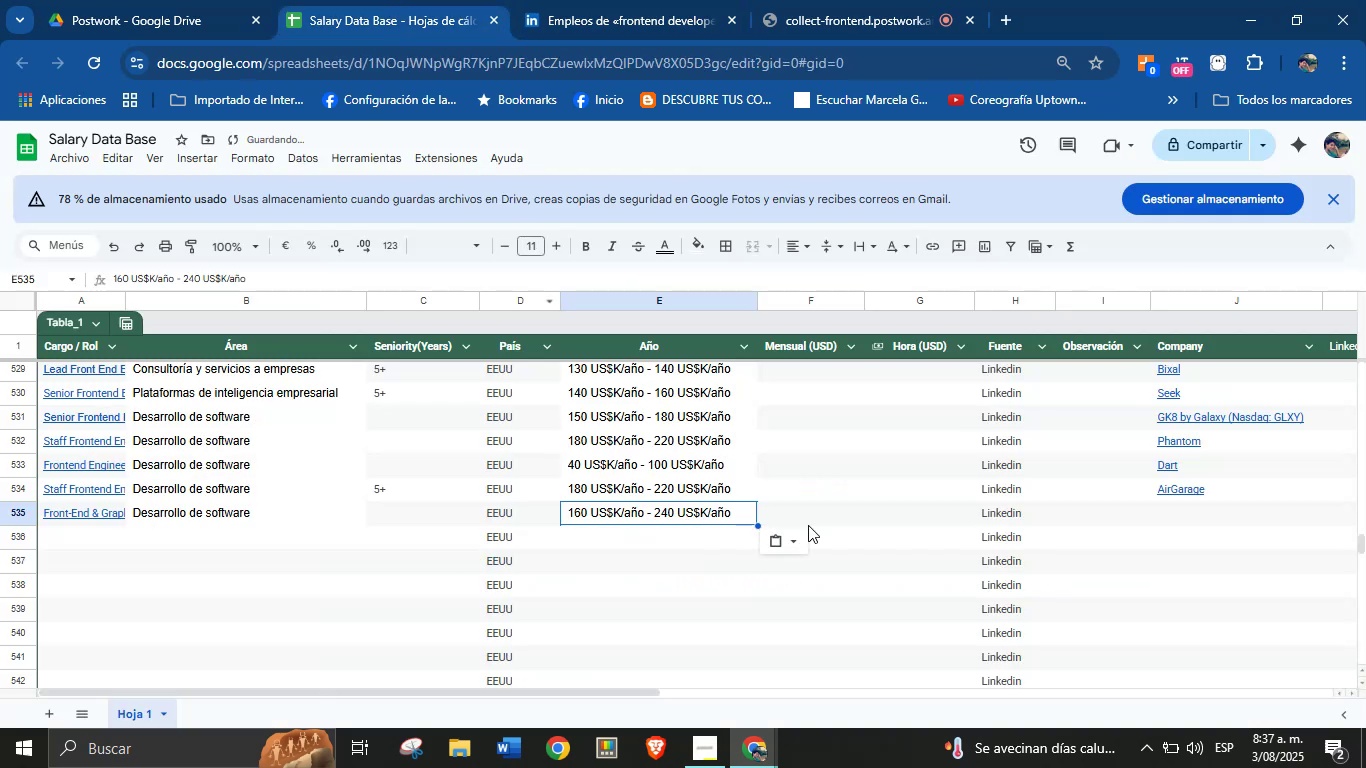 
key(Control+ControlLeft)
 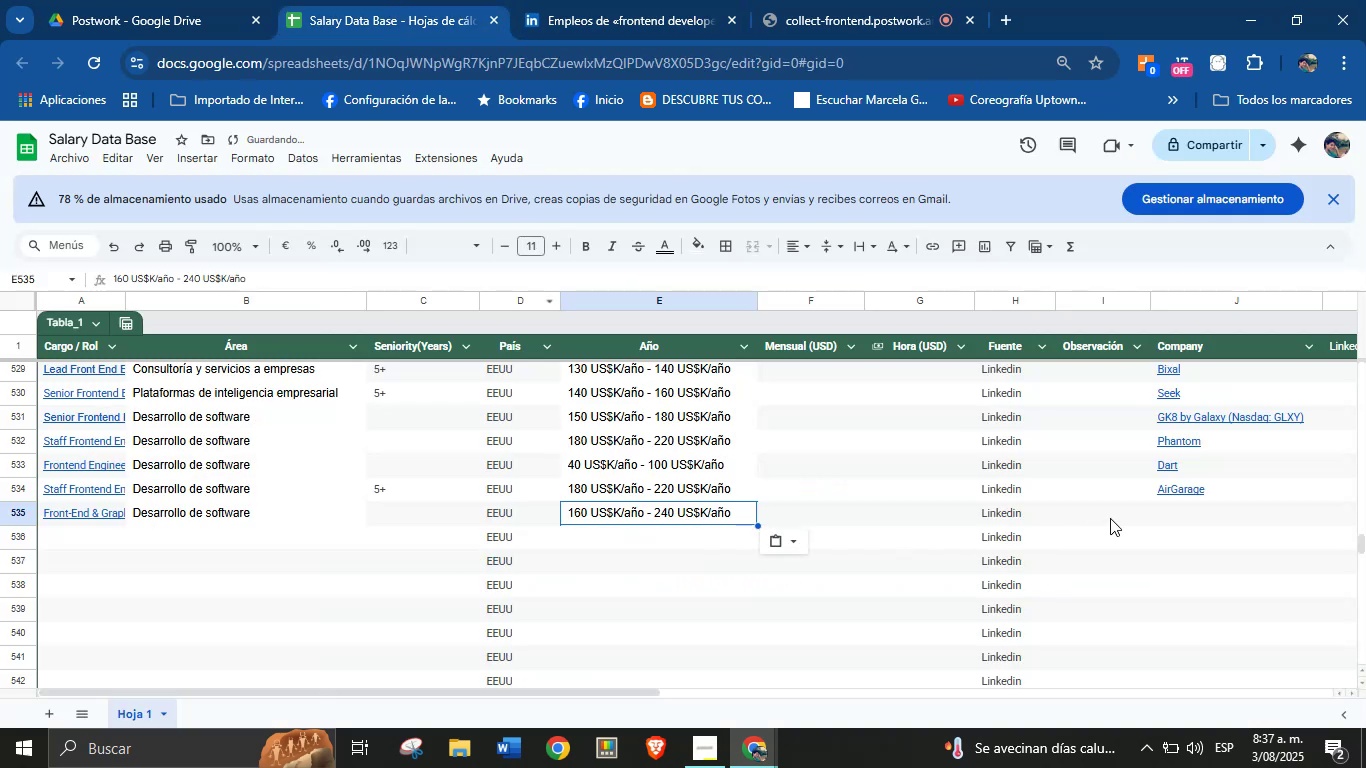 
left_click([1160, 515])
 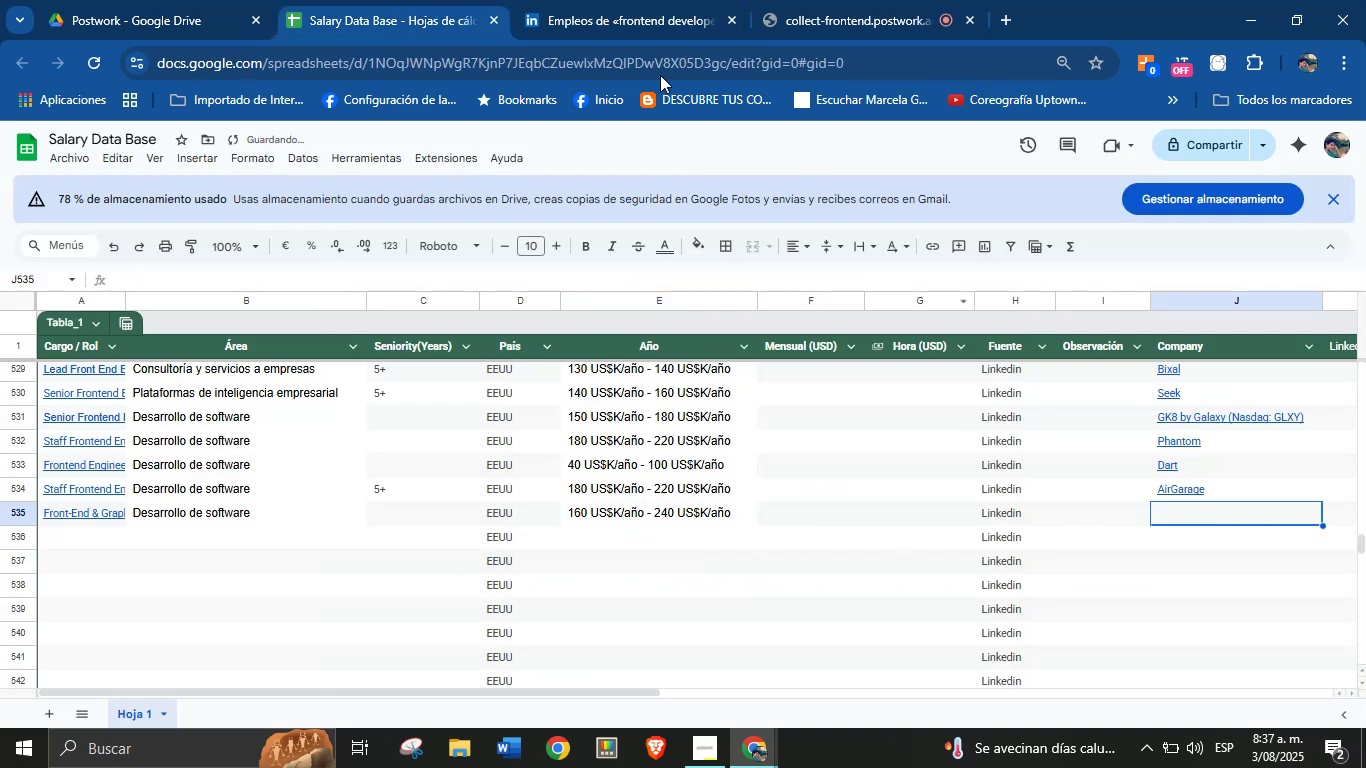 
left_click([567, 0])
 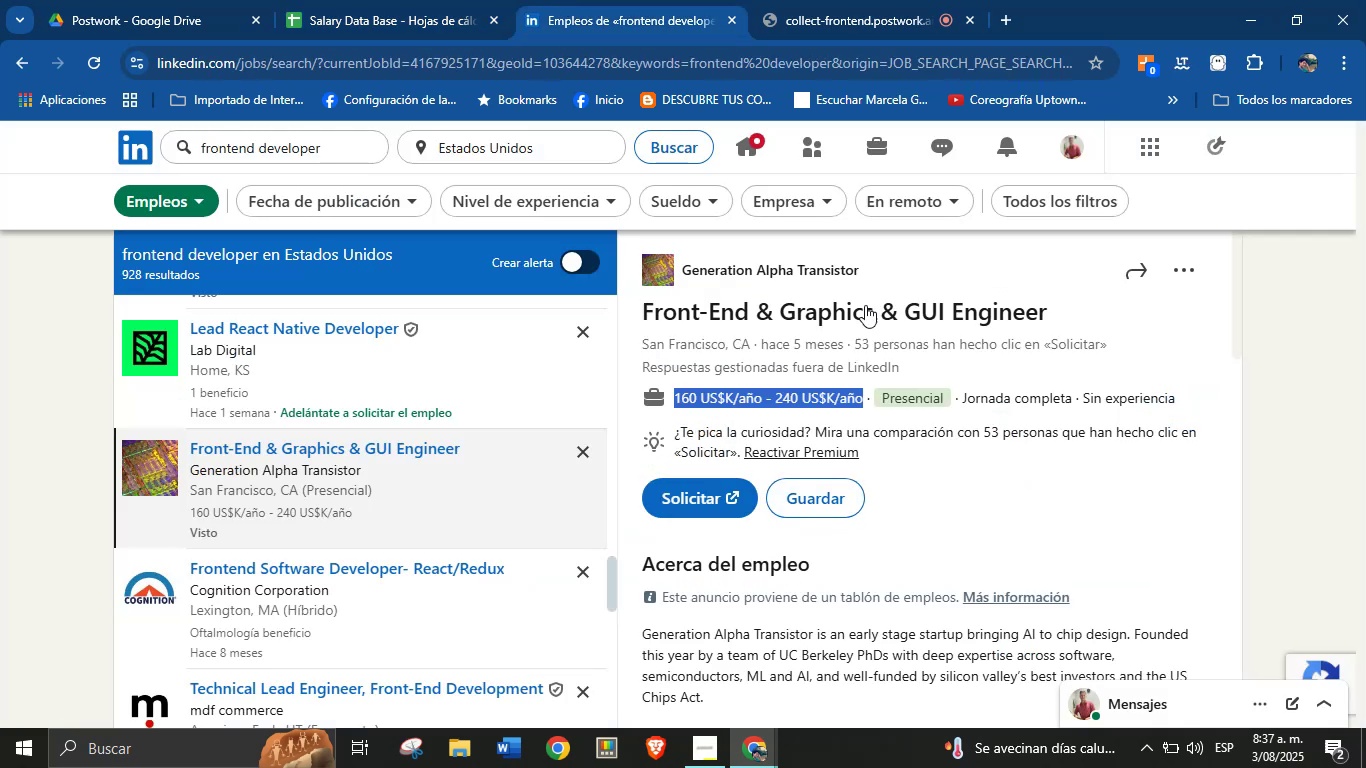 
left_click([414, 0])
 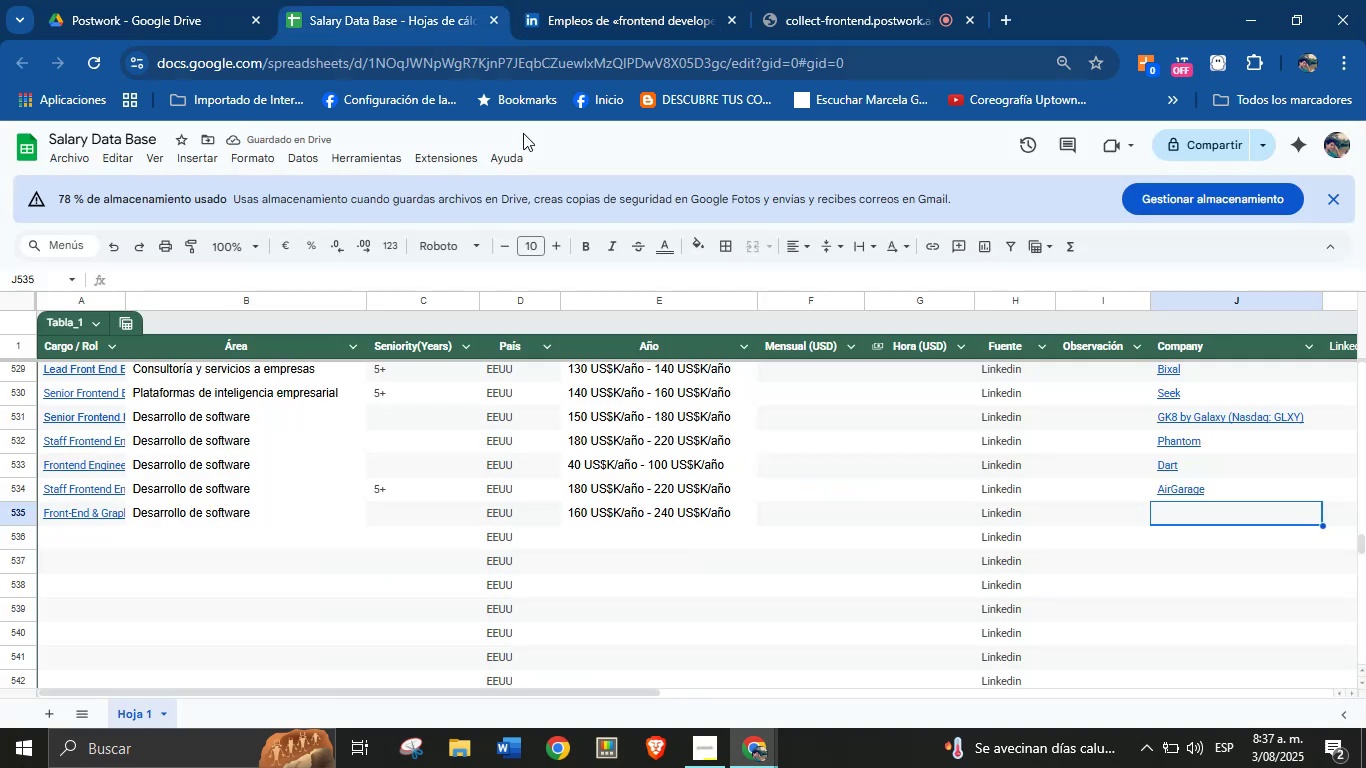 
key(Meta+MetaLeft)
 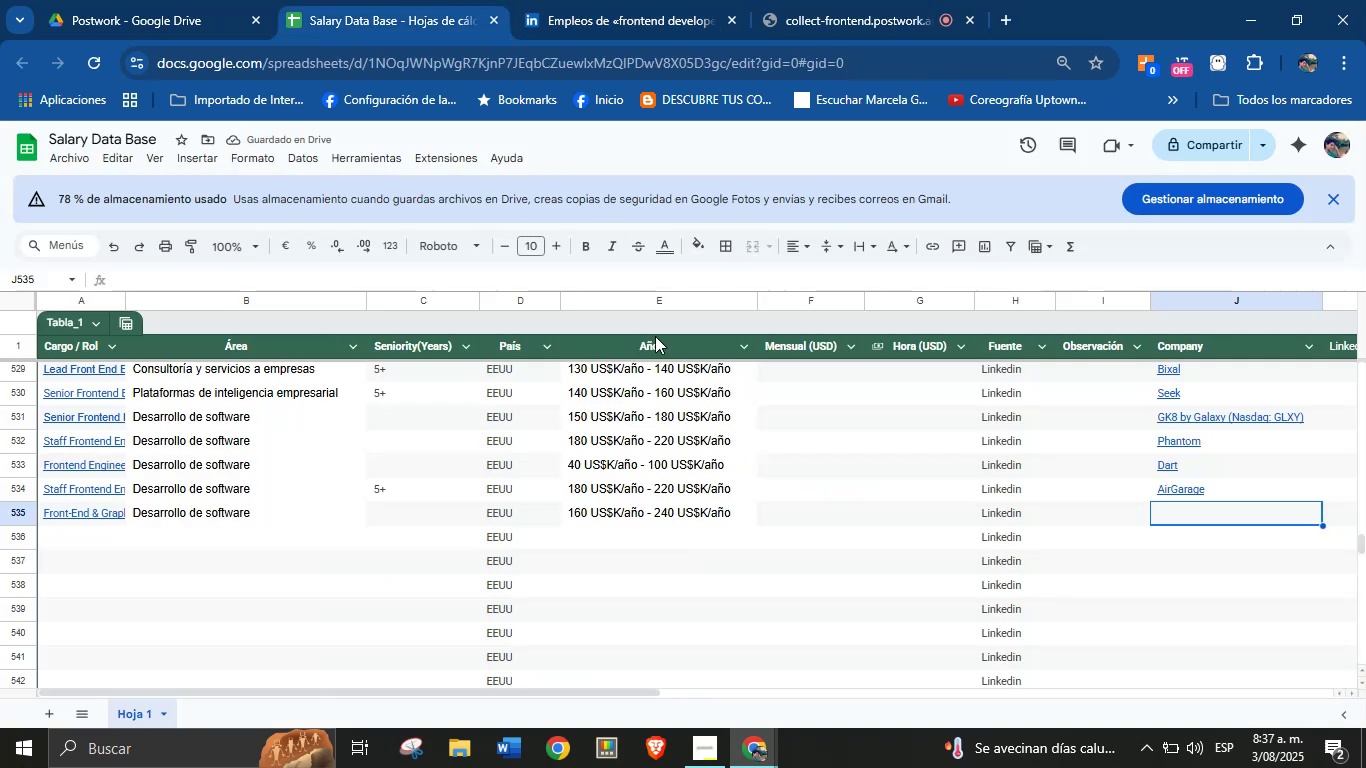 
key(Meta+MetaLeft)
 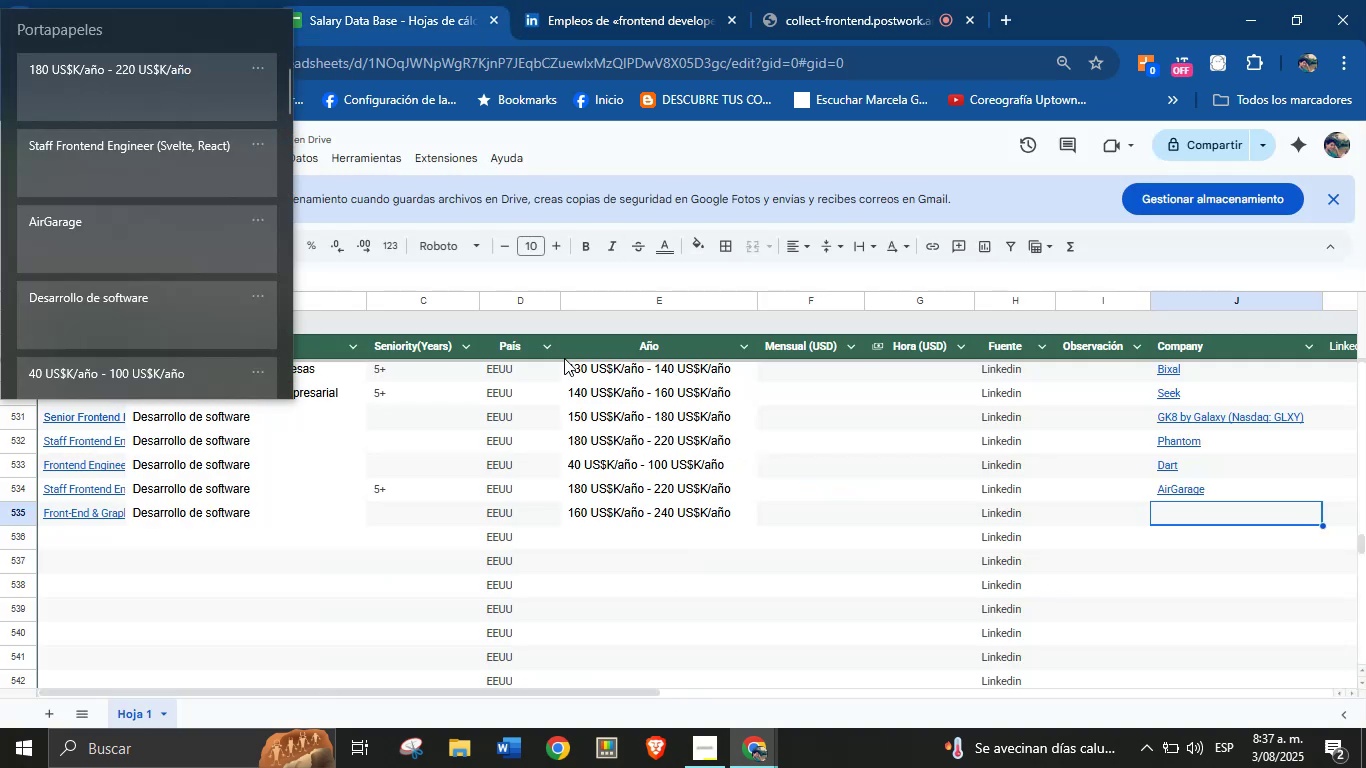 
key(Meta+V)
 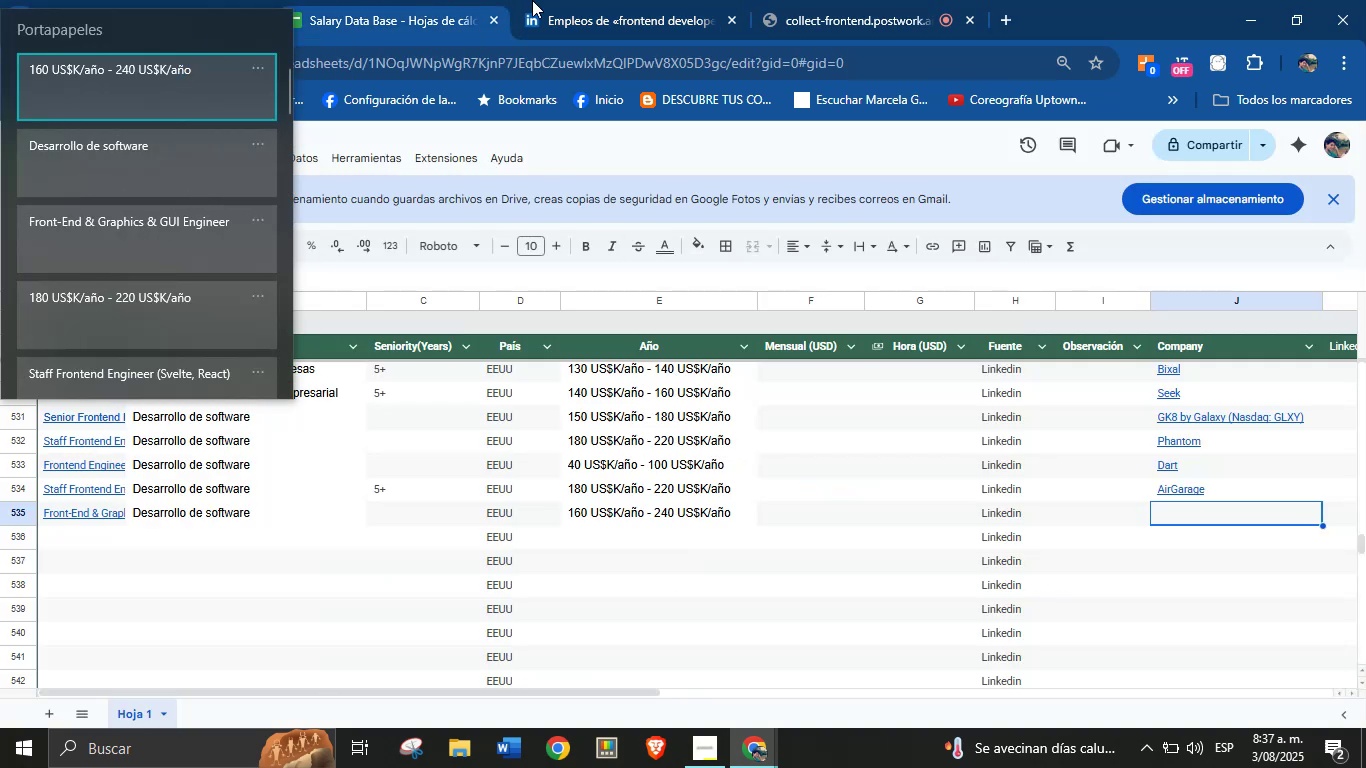 
double_click([626, 0])
 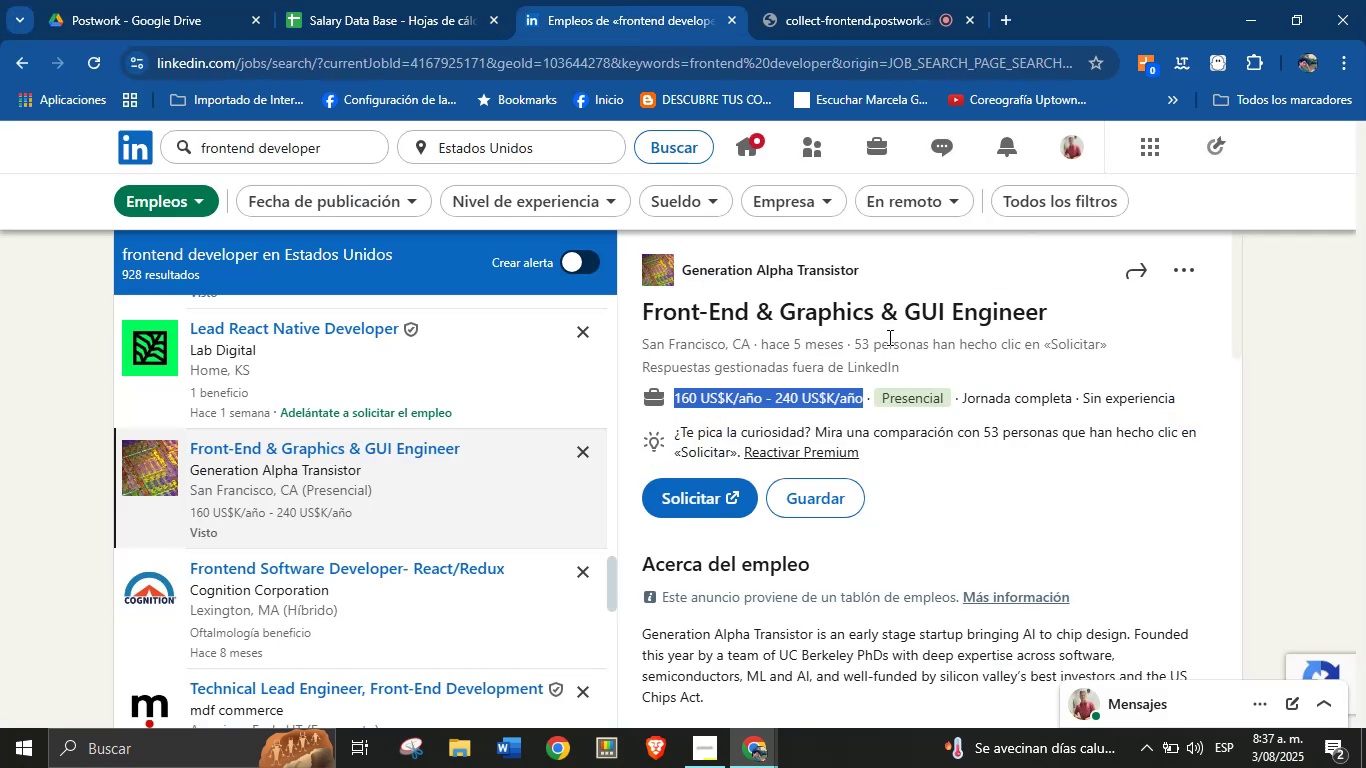 
left_click([908, 352])
 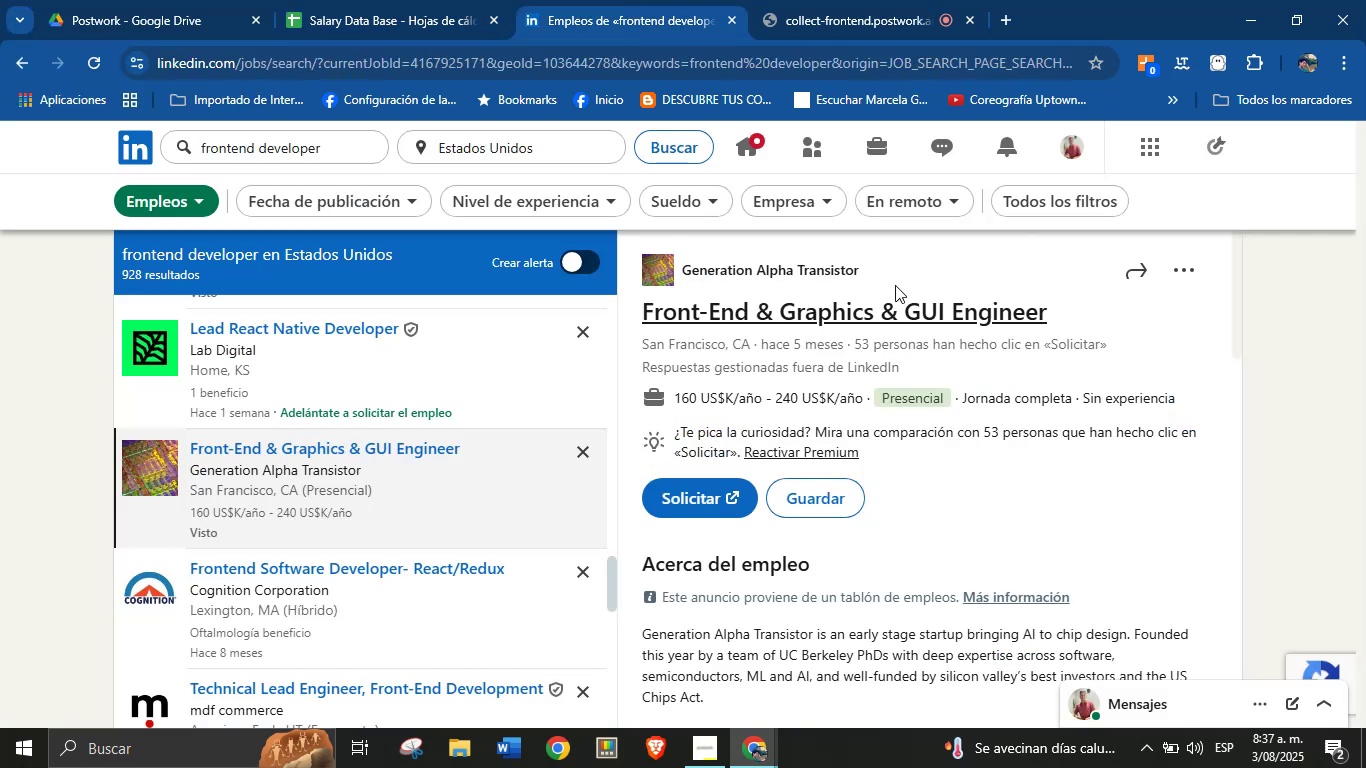 
left_click_drag(start_coordinate=[882, 266], to_coordinate=[686, 271])
 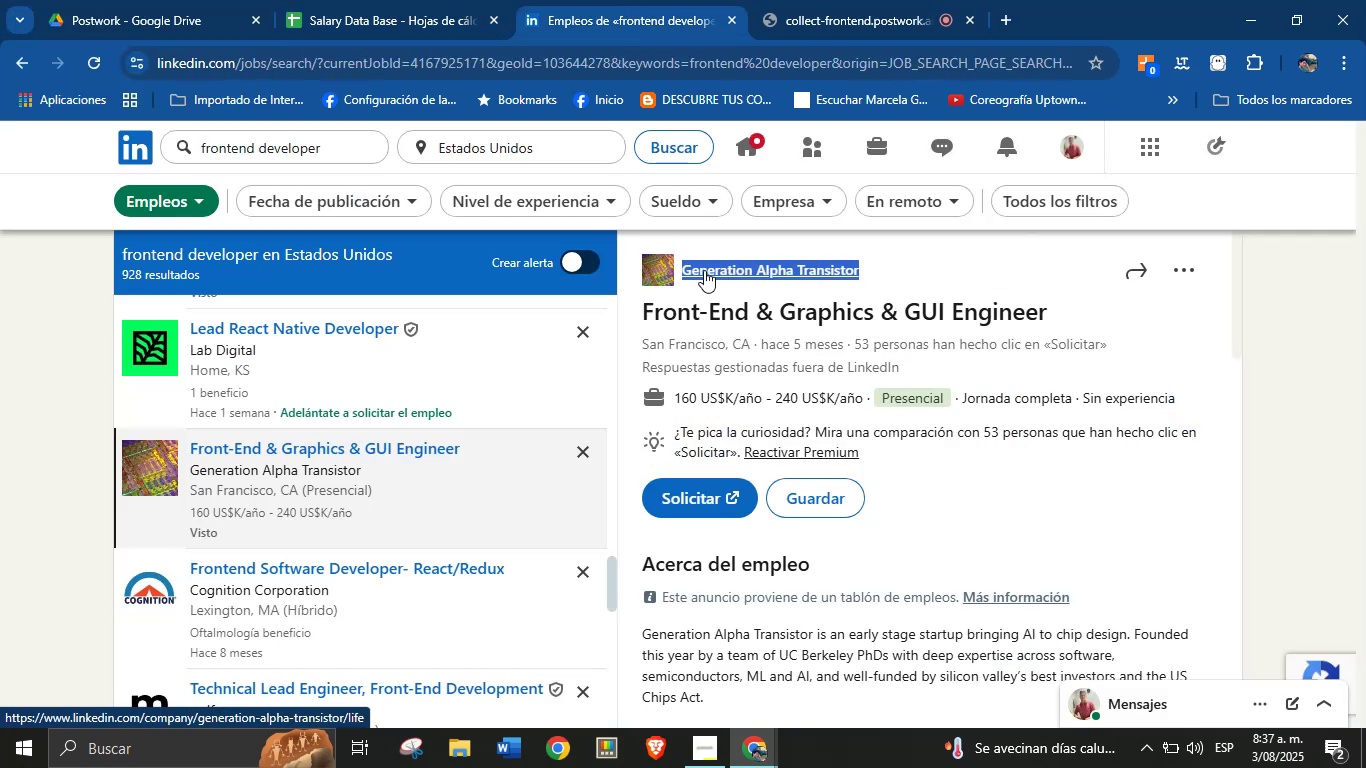 
key(Alt+AltLeft)
 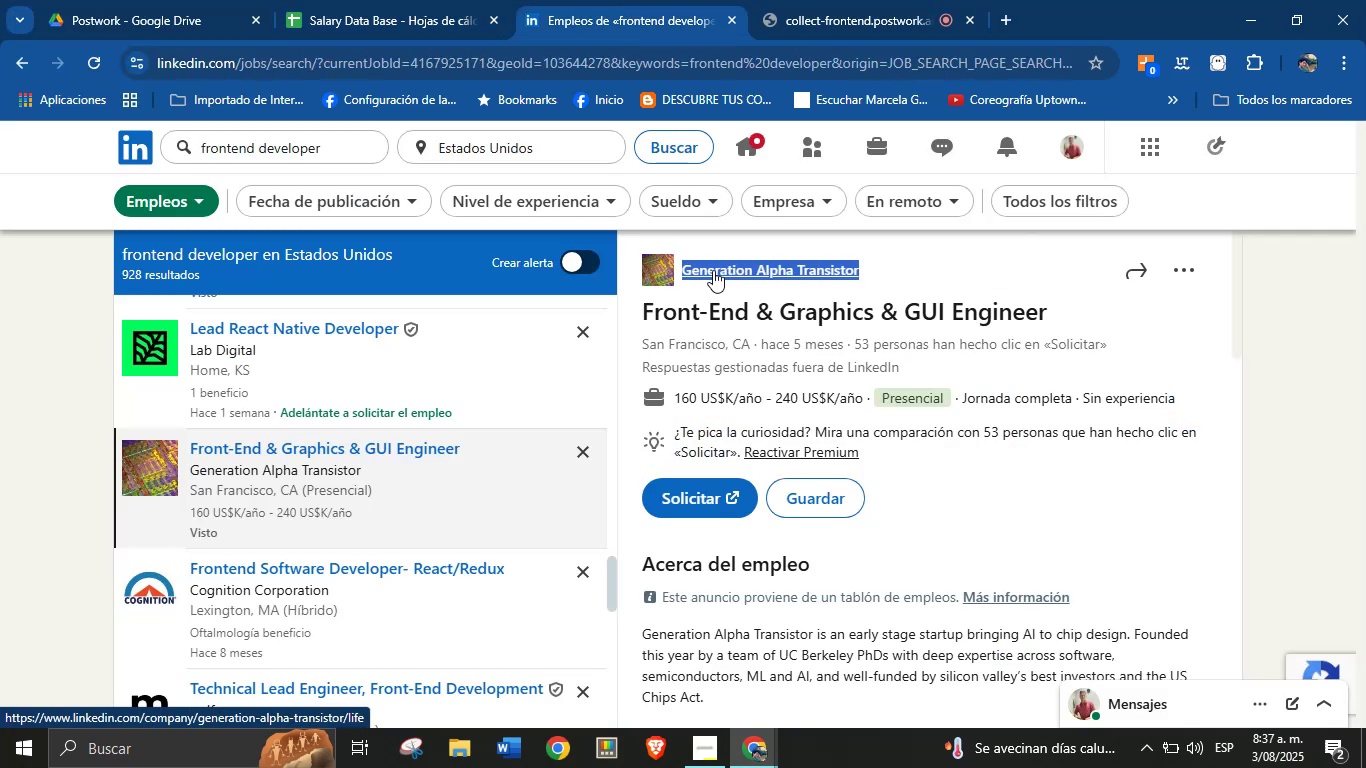 
key(Alt+Control+ControlLeft)
 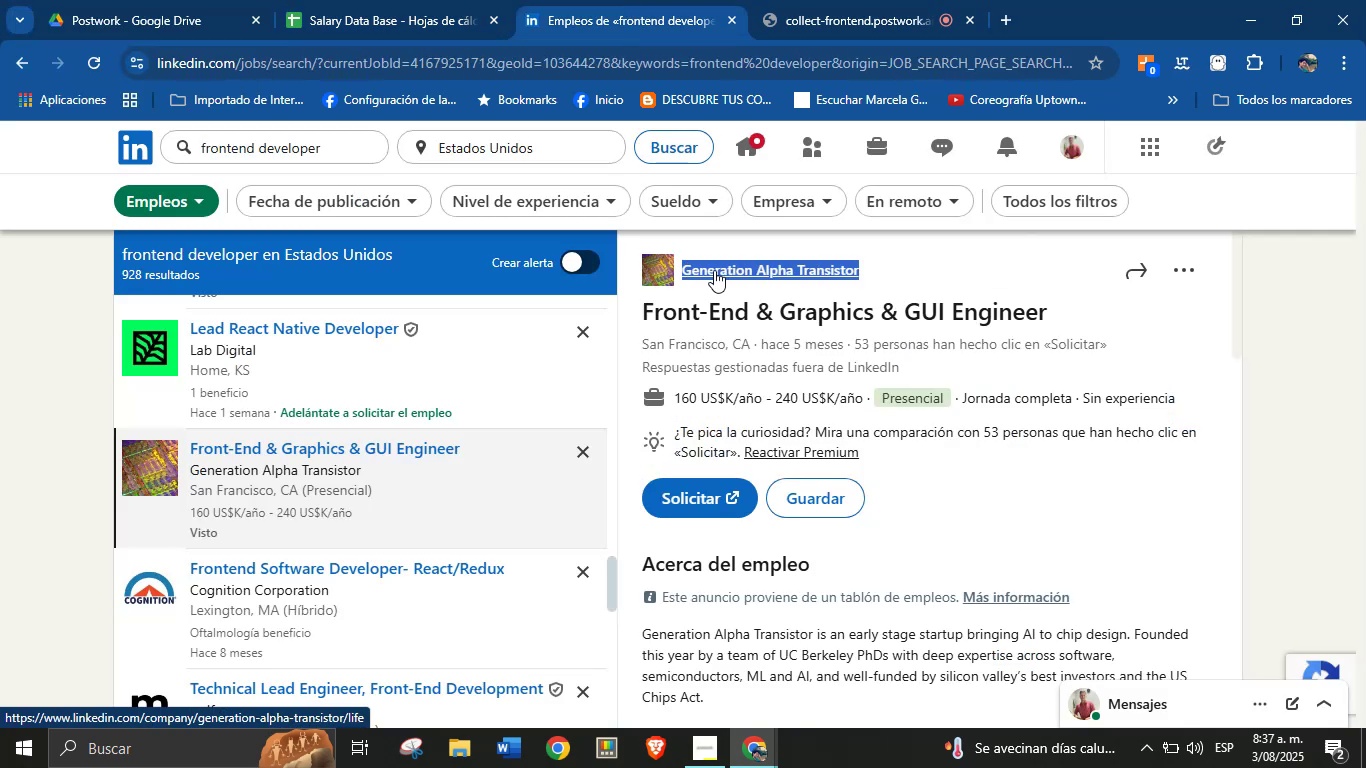 
key(Alt+Control+C)
 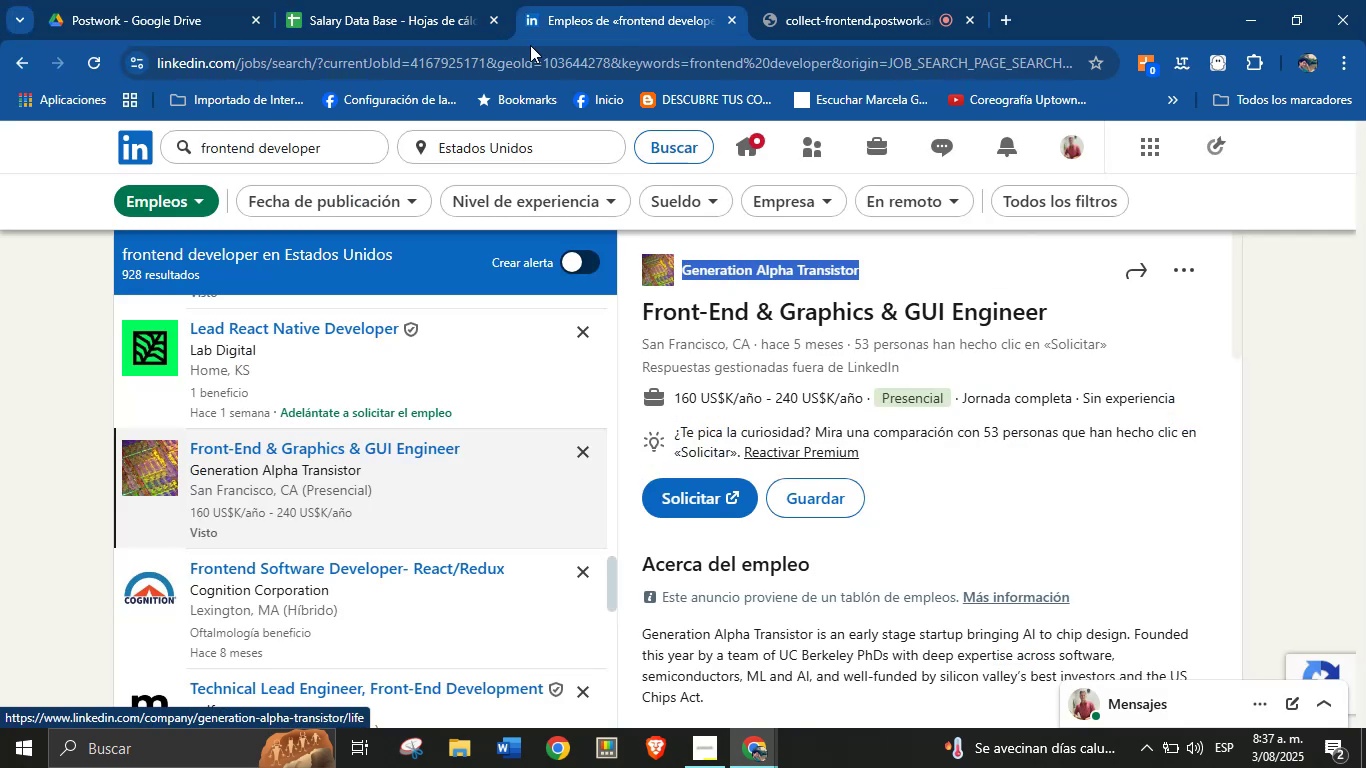 
left_click([399, 0])
 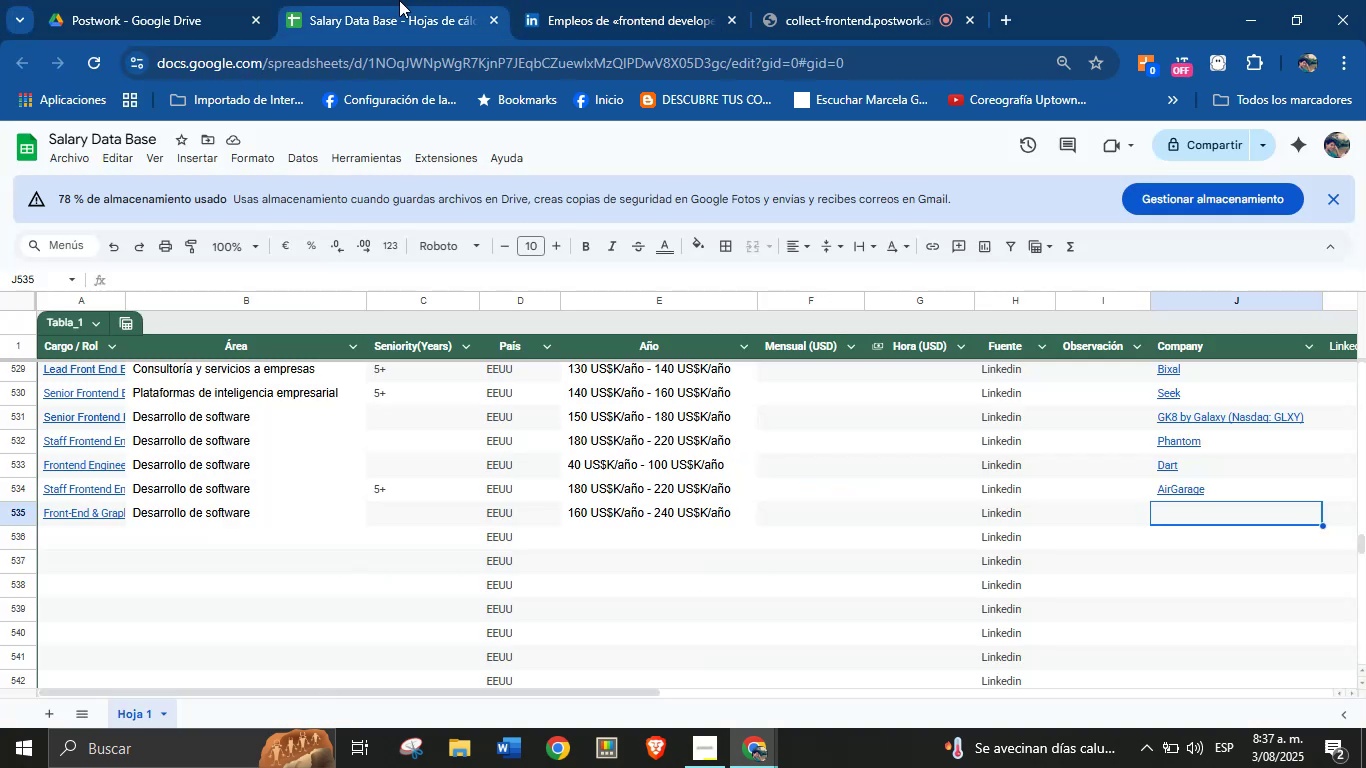 
key(Break)
 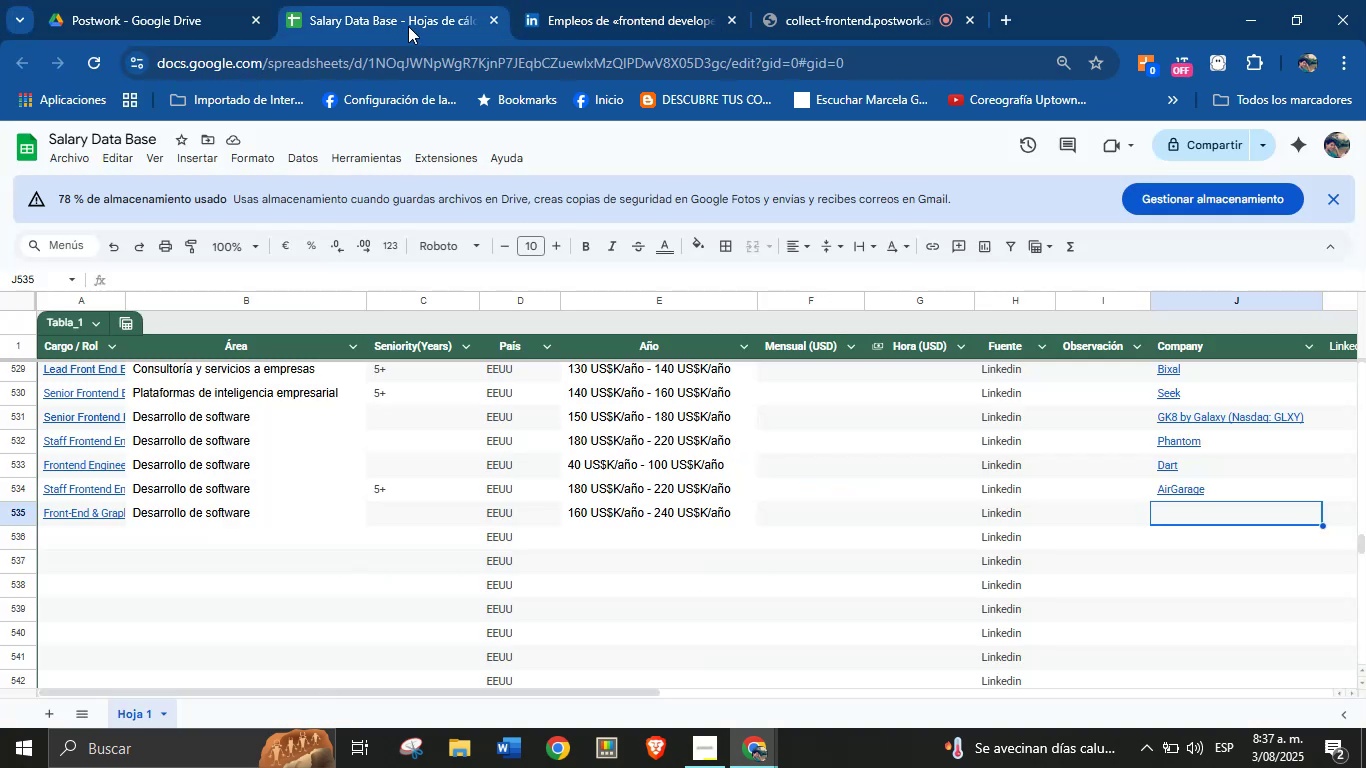 
key(Control+V)
 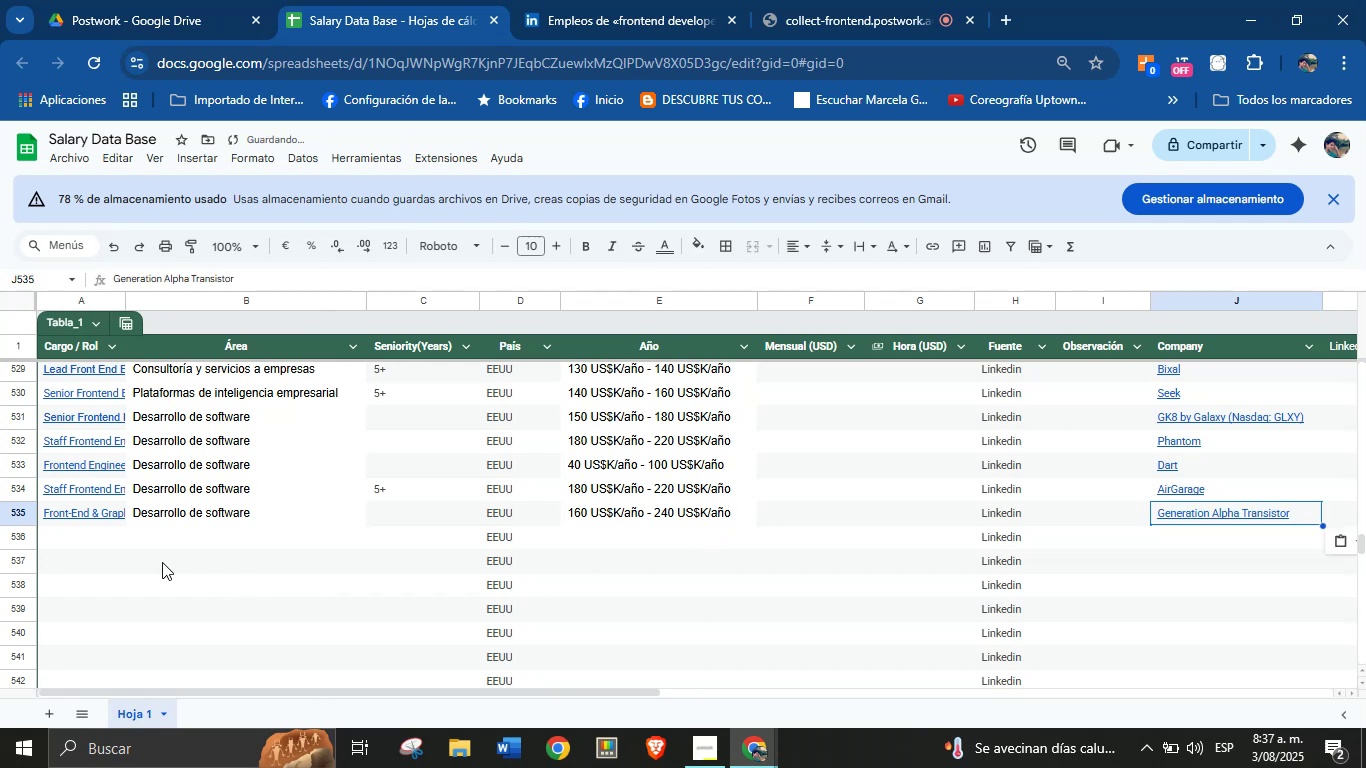 
key(Control+ControlLeft)
 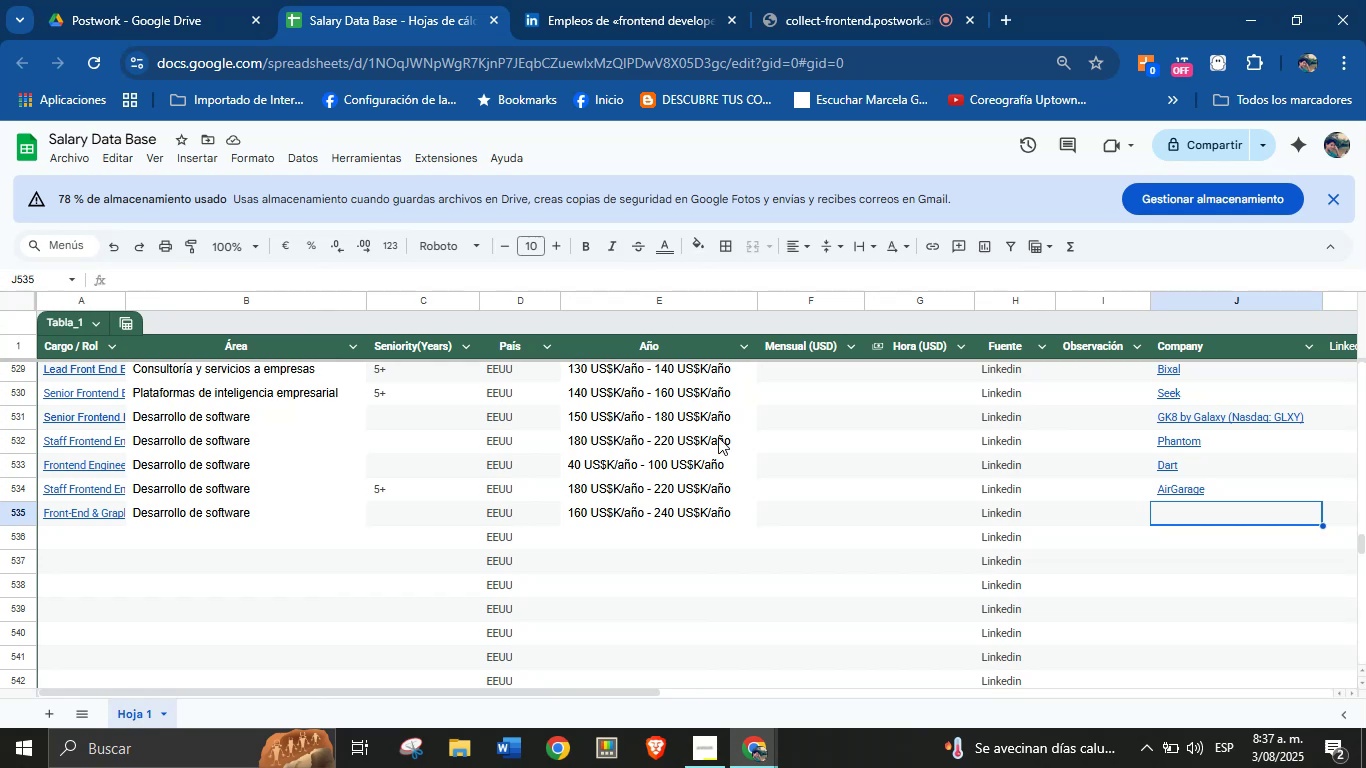 
left_click([97, 548])
 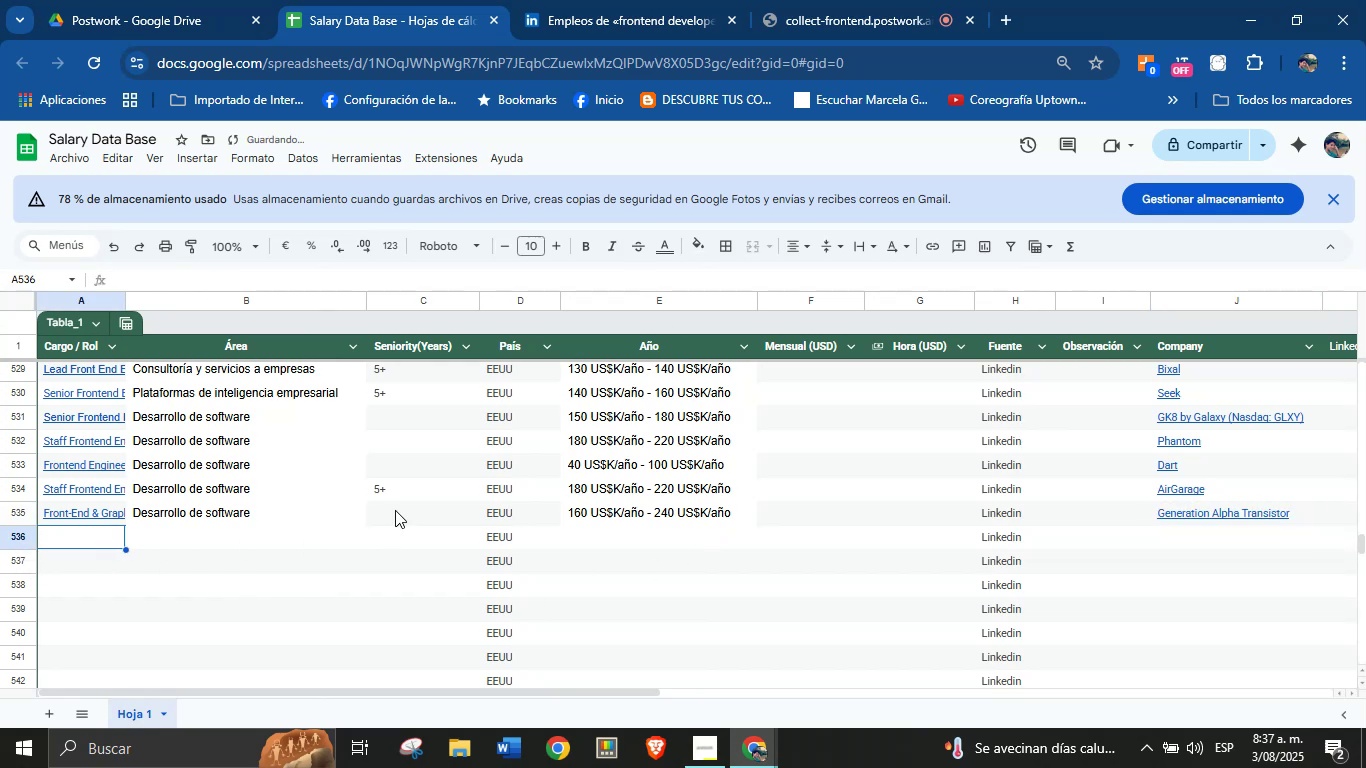 
left_click([635, 0])
 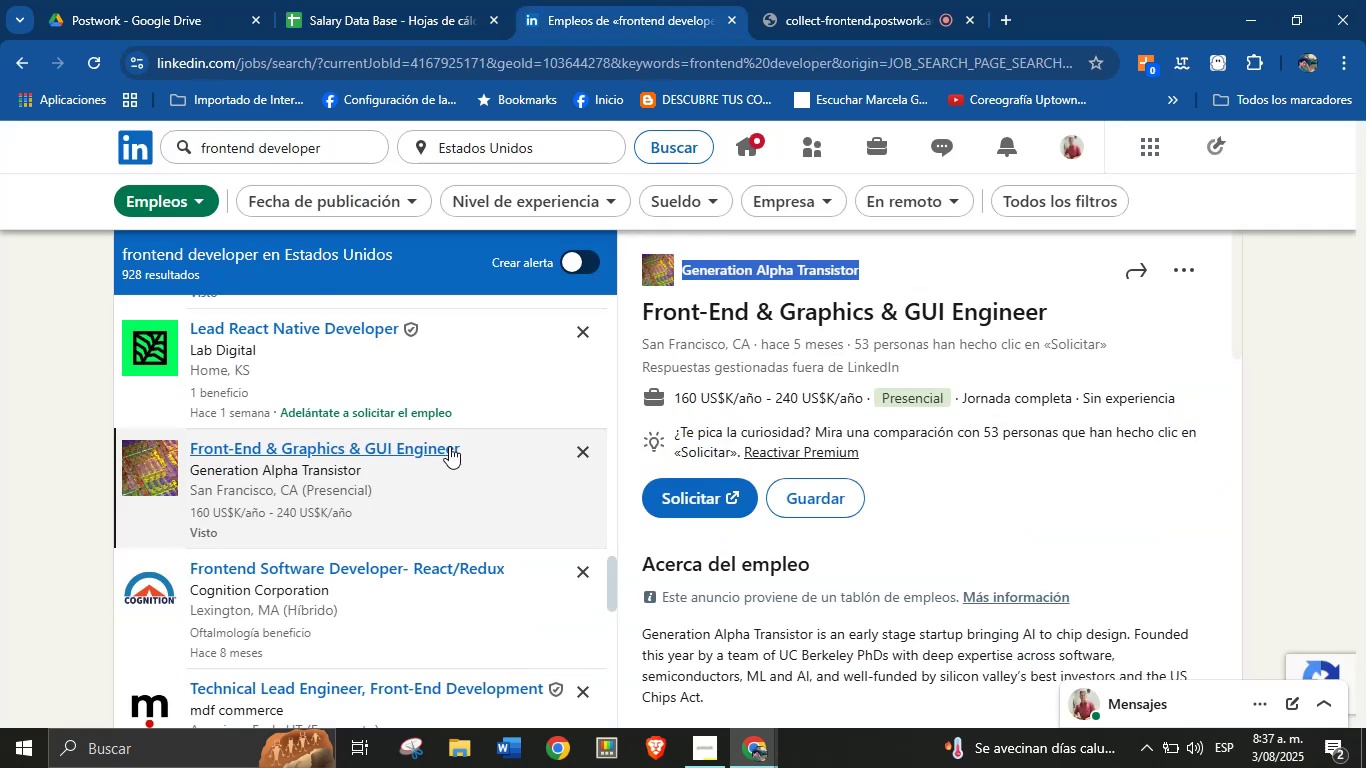 
scroll: coordinate [400, 469], scroll_direction: down, amount: 2.0
 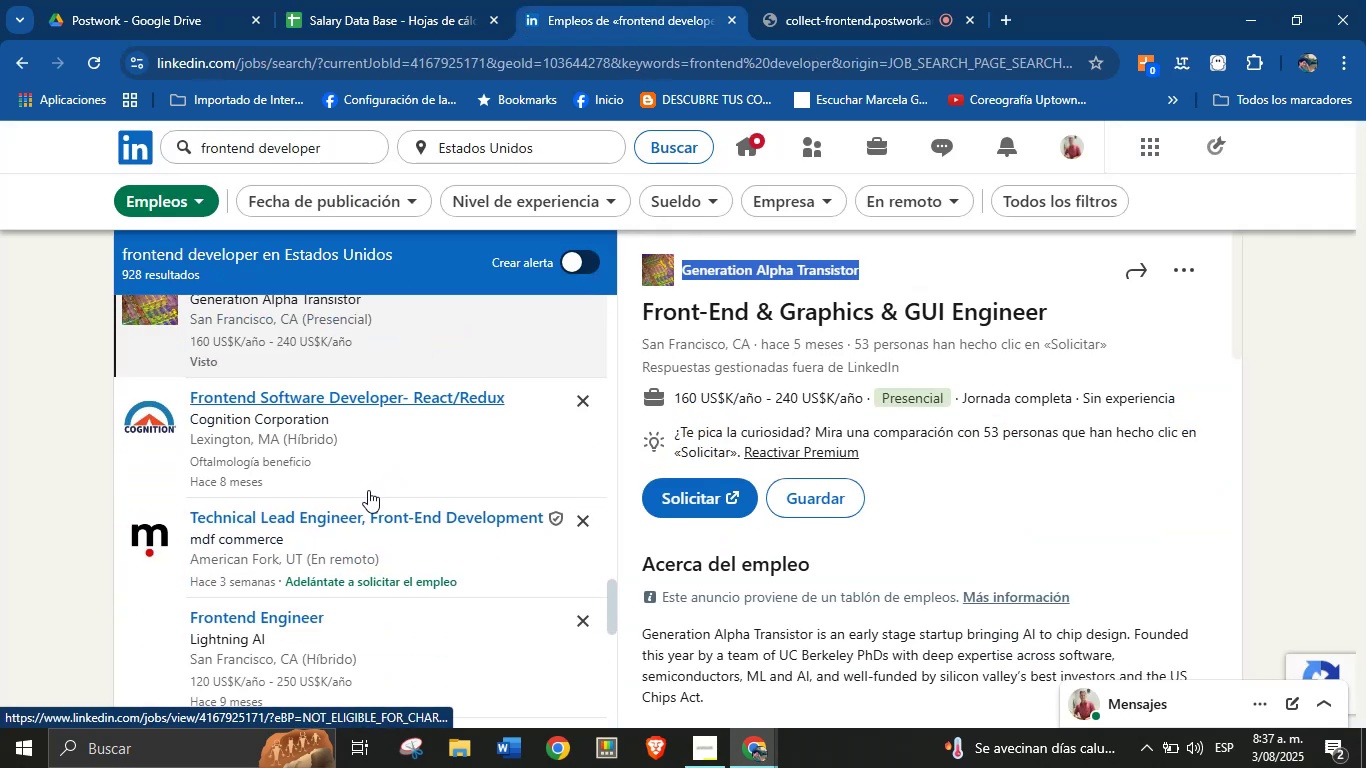 
scroll: coordinate [359, 502], scroll_direction: none, amount: 0.0
 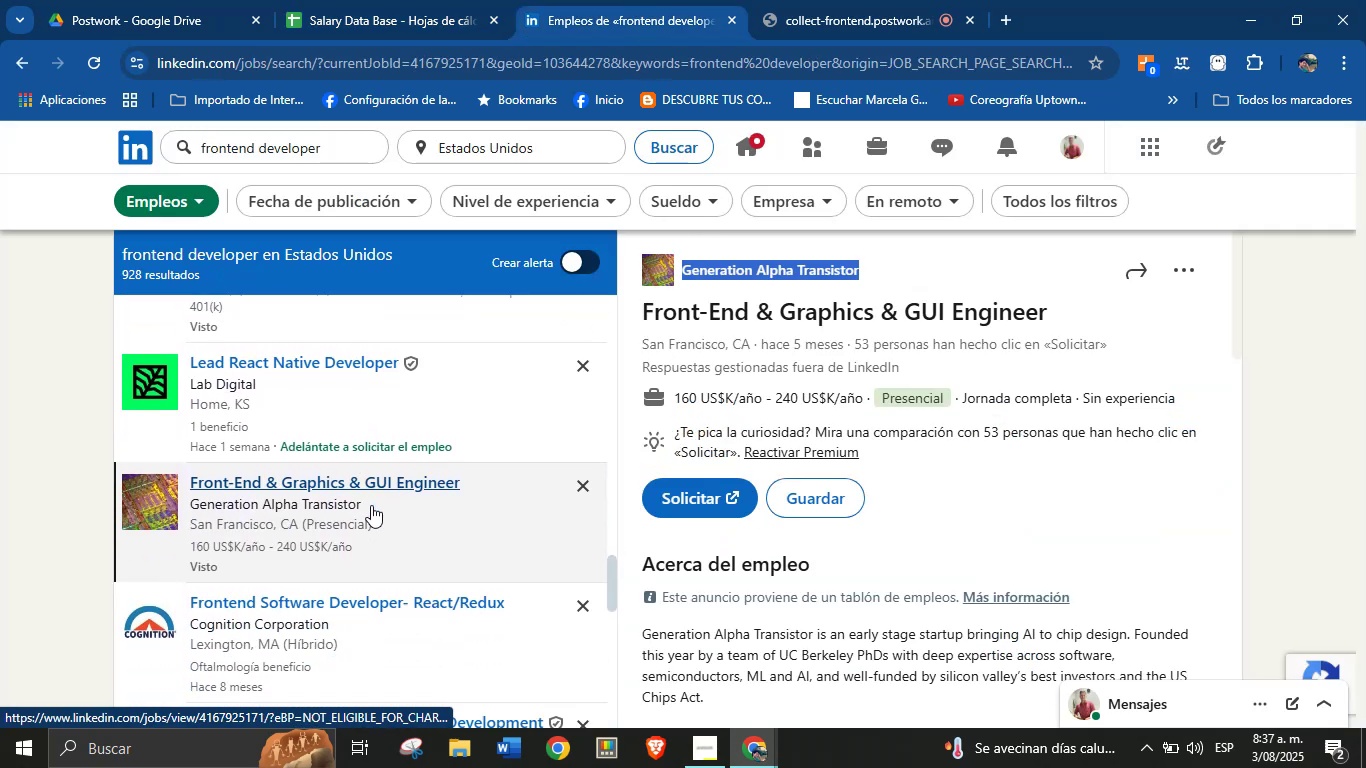 
scroll: coordinate [344, 527], scroll_direction: down, amount: 3.0
 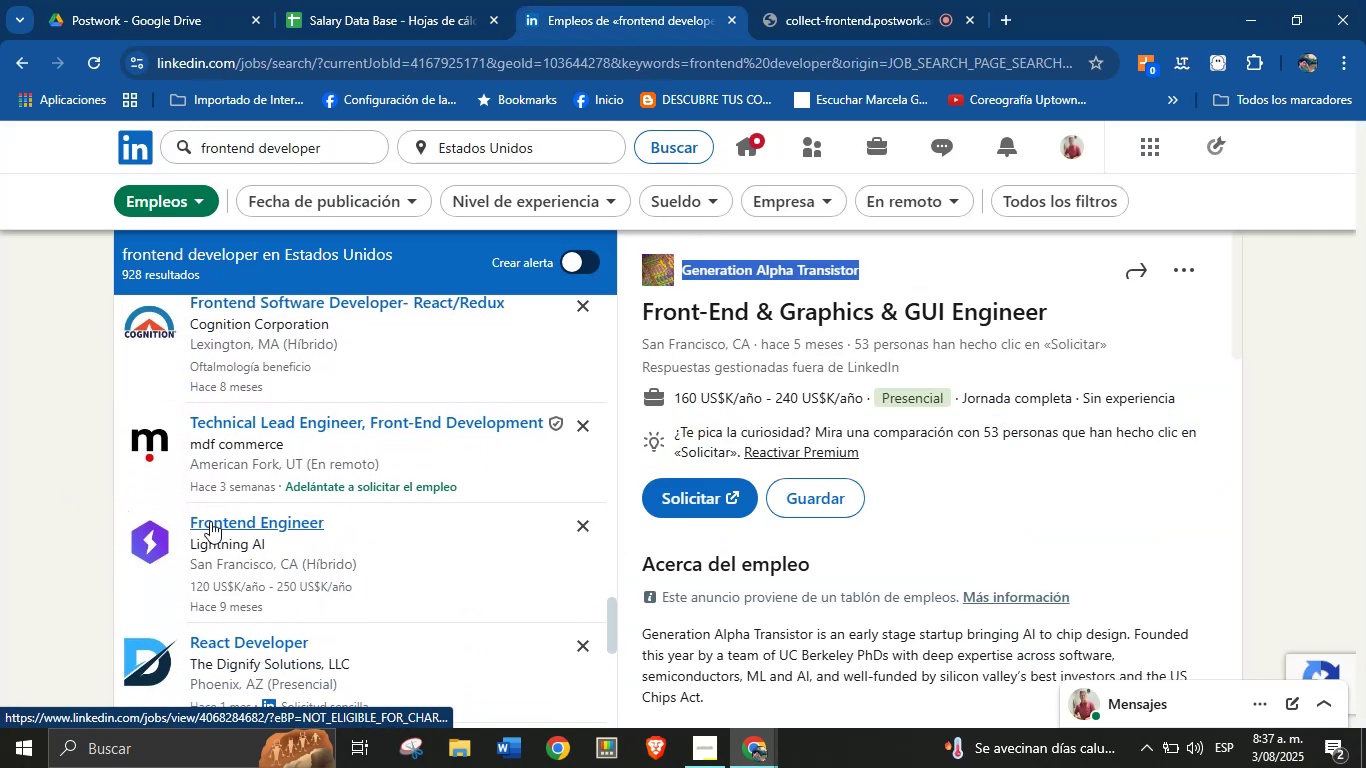 
left_click([222, 522])
 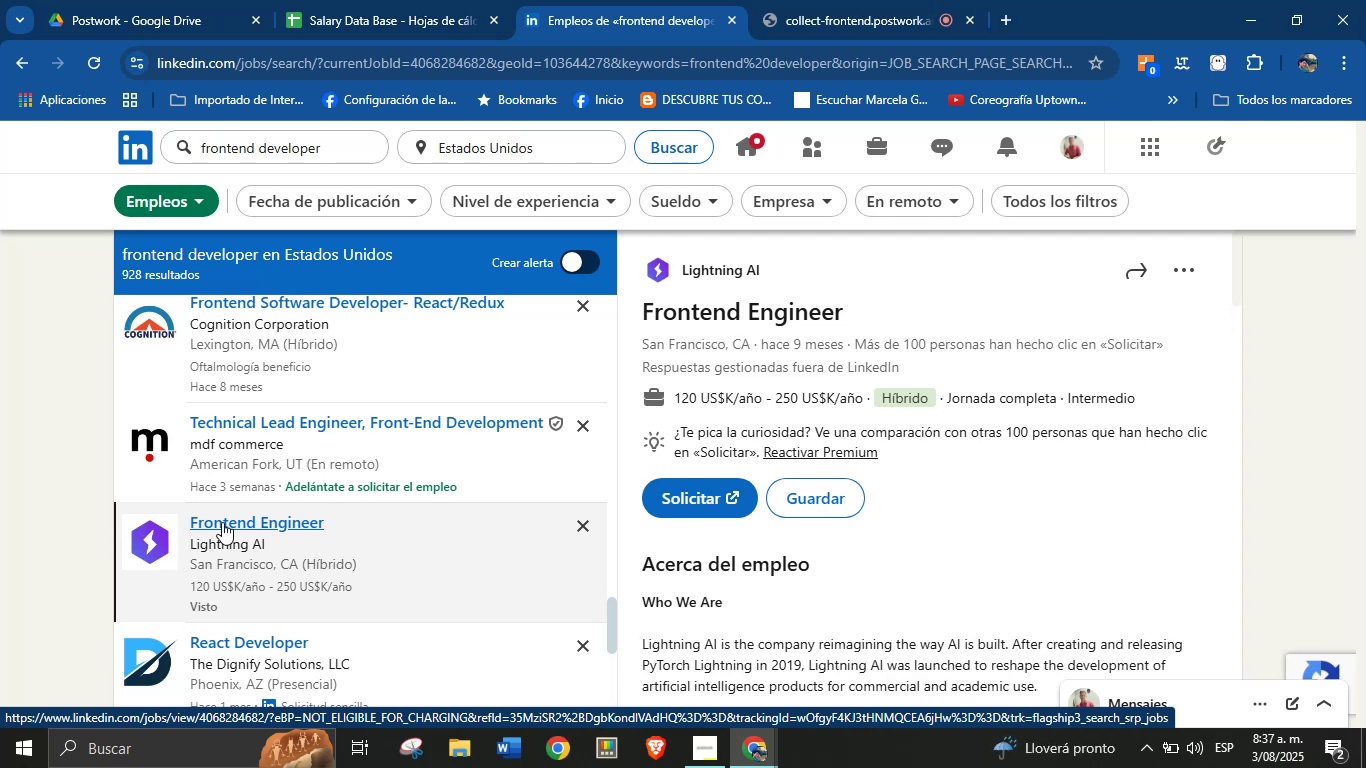 
wait(7.16)
 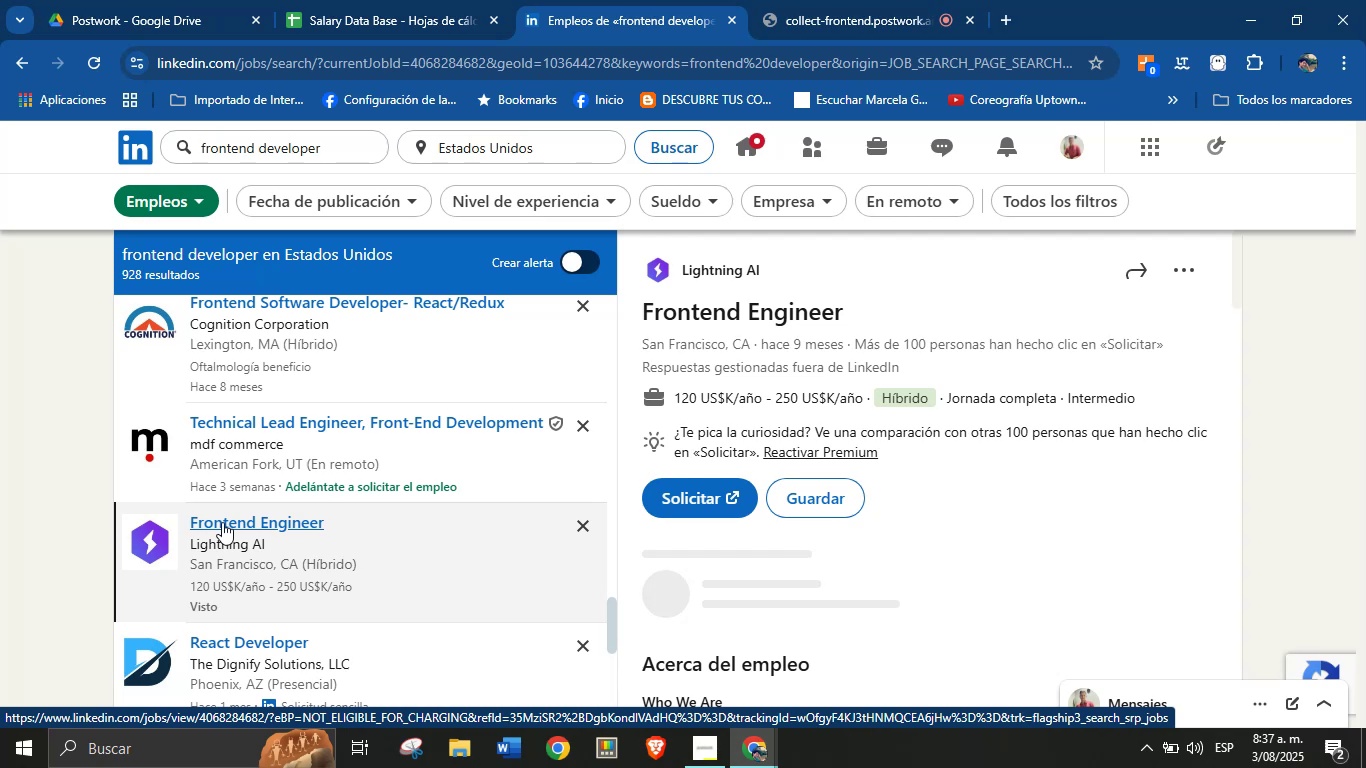 
left_click_drag(start_coordinate=[856, 312], to_coordinate=[644, 312])
 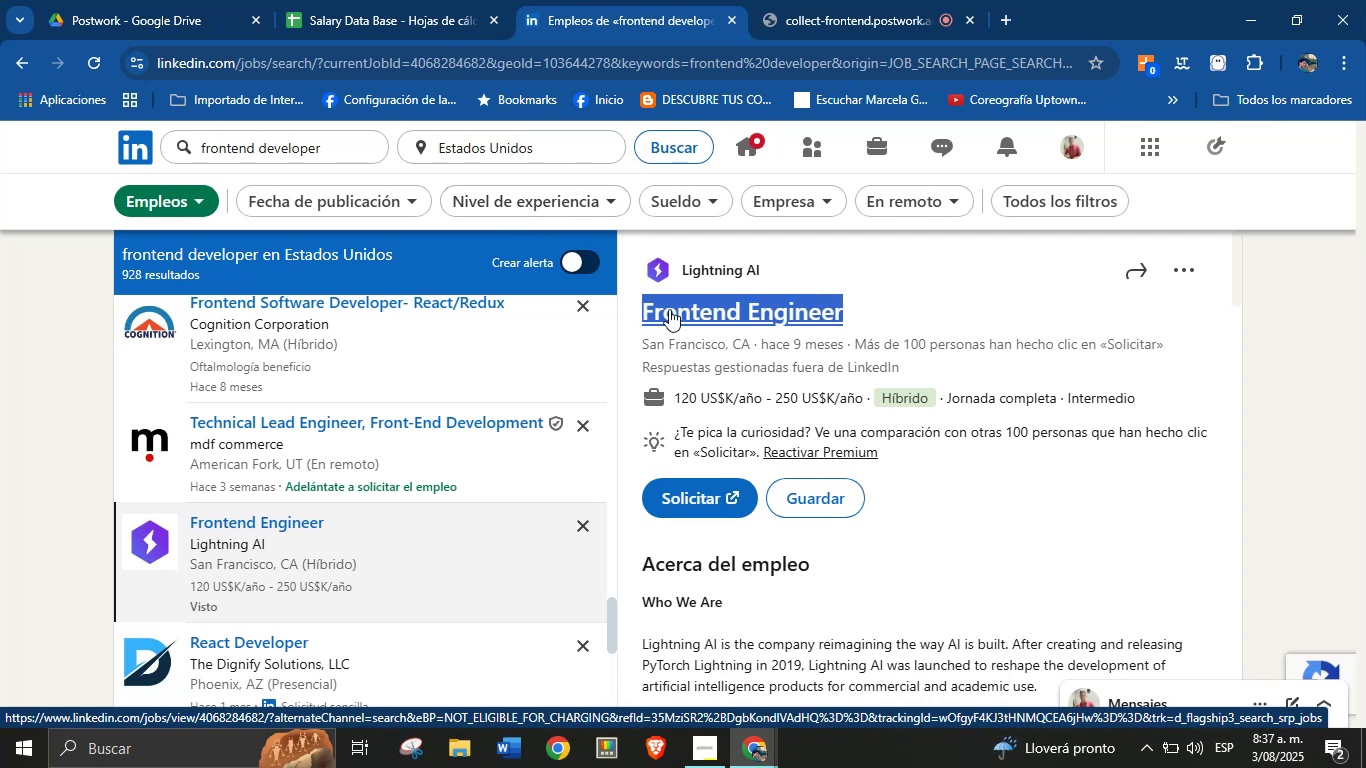 
key(Alt+Control+ControlLeft)
 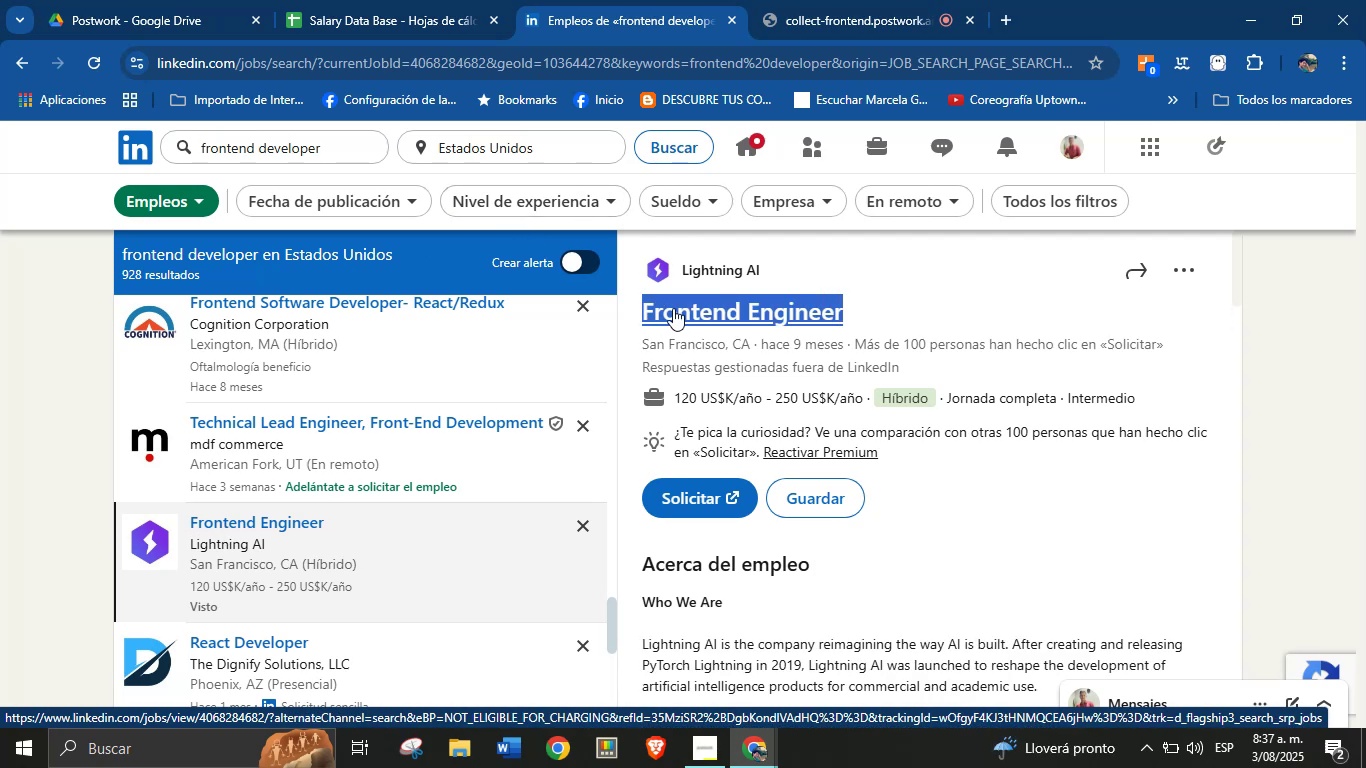 
key(Alt+AltLeft)
 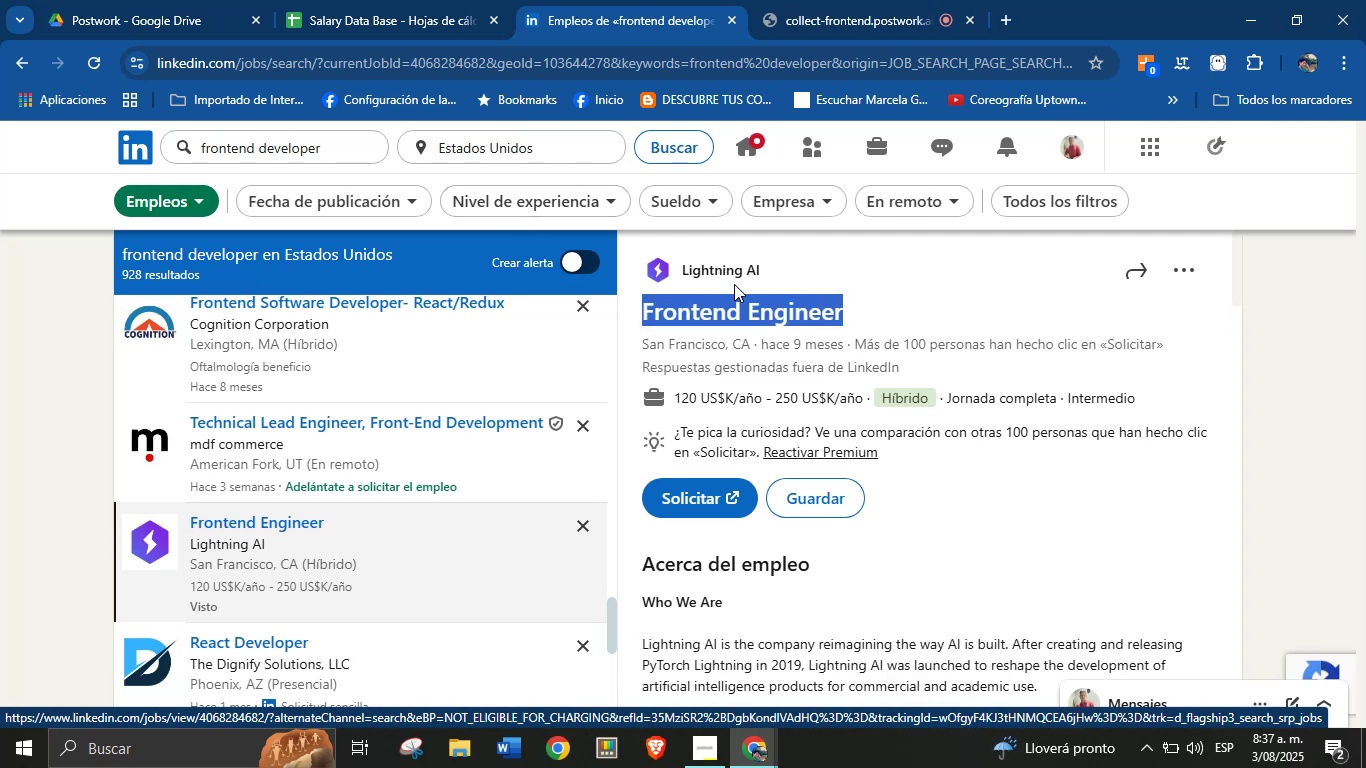 
key(Alt+Control+C)
 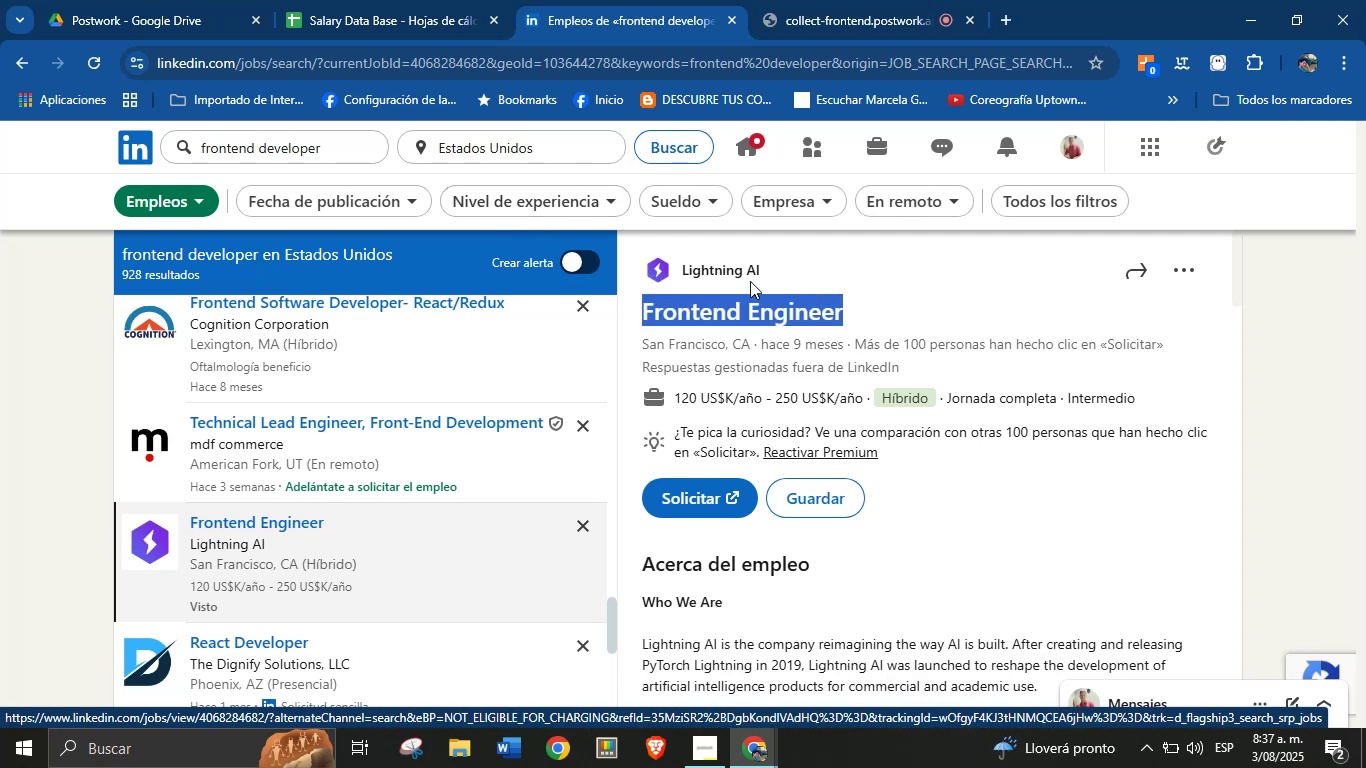 
left_click_drag(start_coordinate=[777, 276], to_coordinate=[683, 272])
 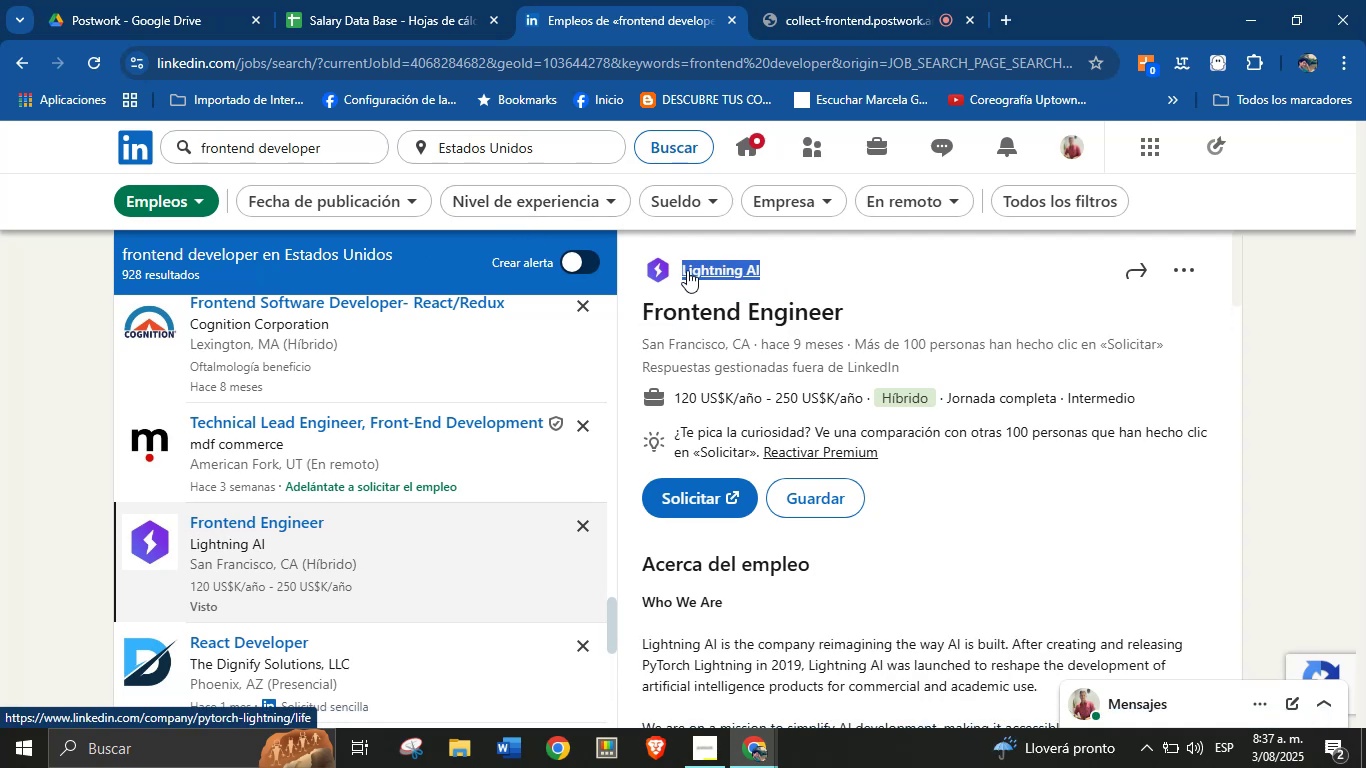 
key(Alt+AltLeft)
 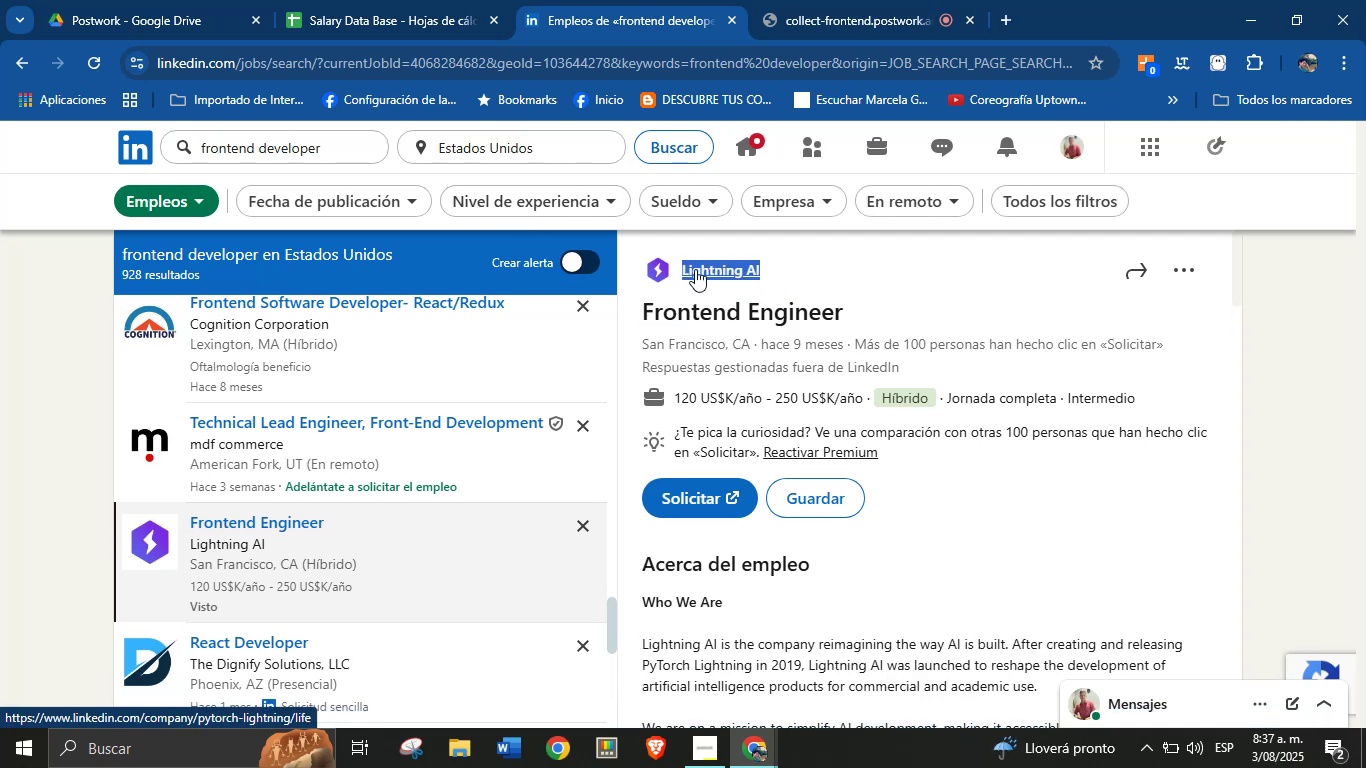 
key(Alt+Control+ControlLeft)
 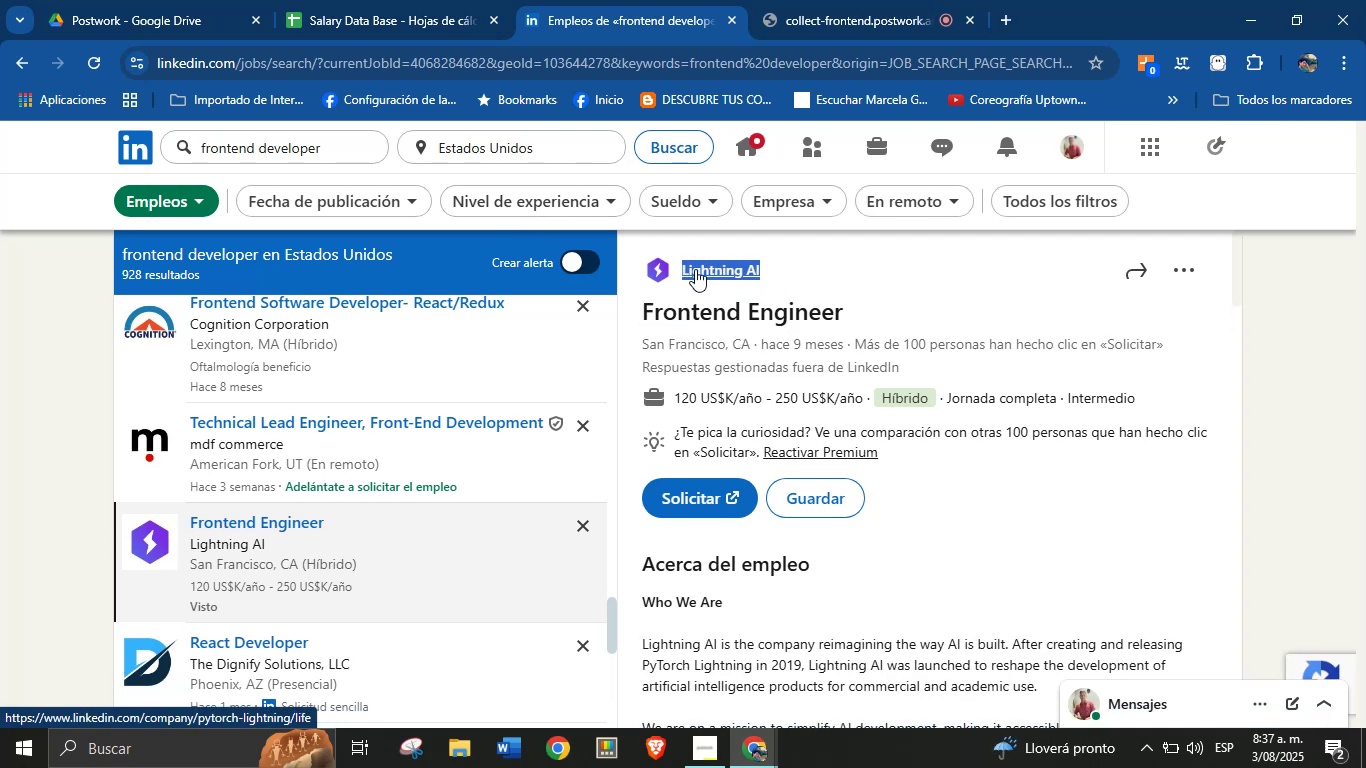 
key(Alt+Control+C)
 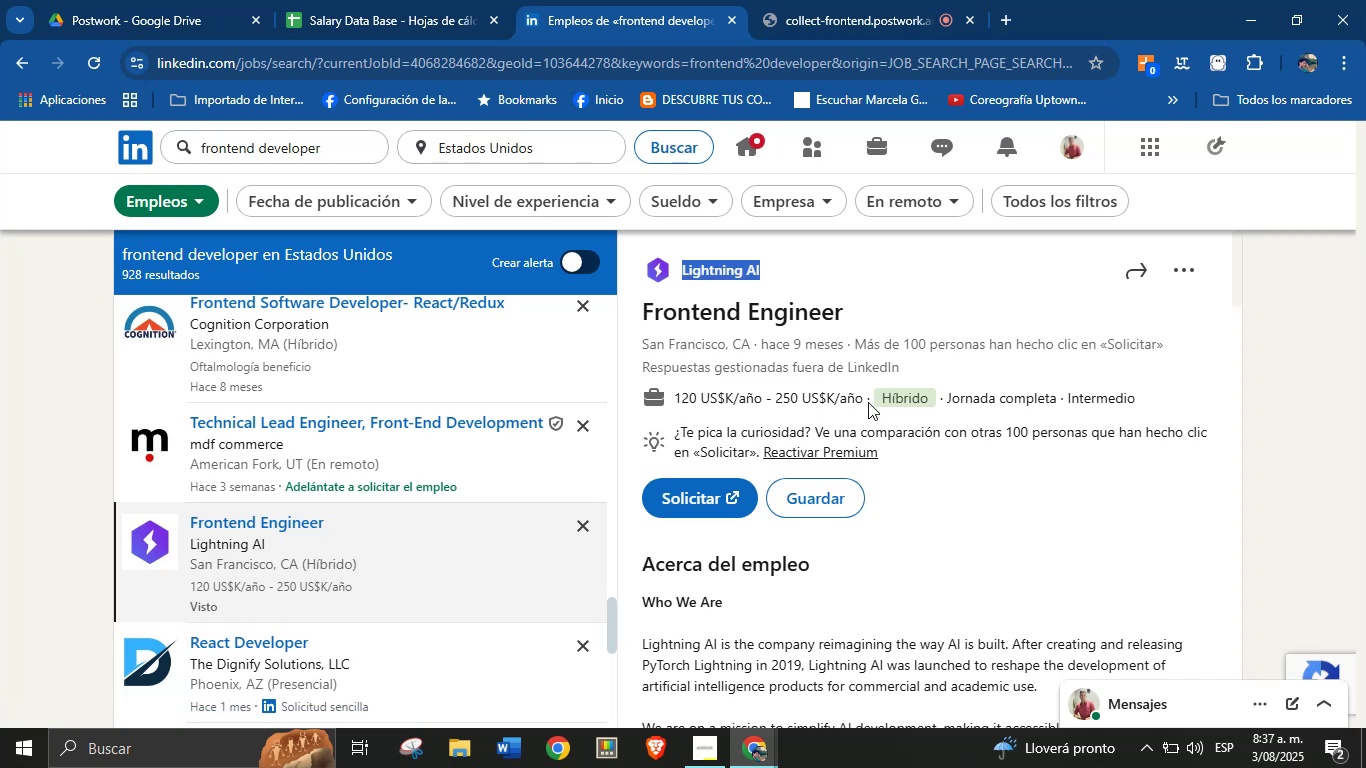 
left_click_drag(start_coordinate=[863, 400], to_coordinate=[675, 397])
 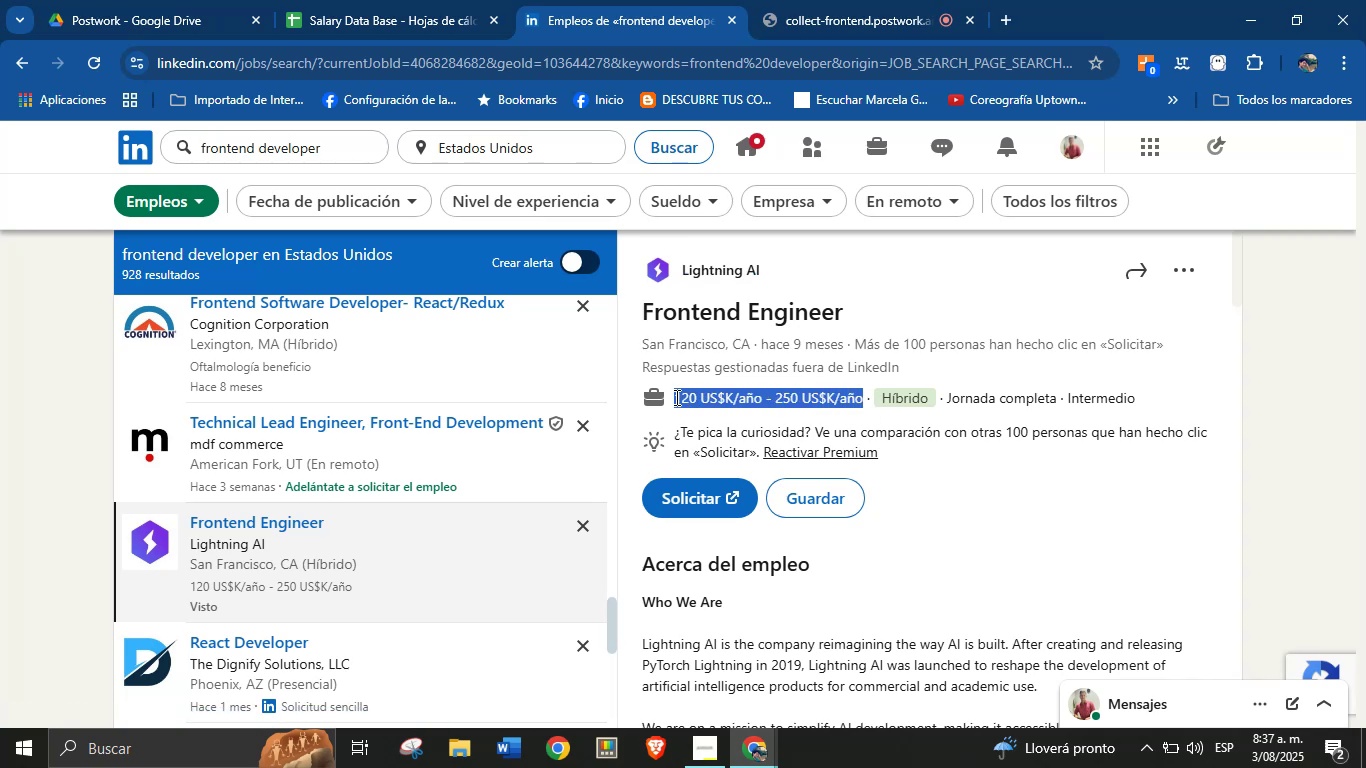 
key(Alt+Control+ControlLeft)
 